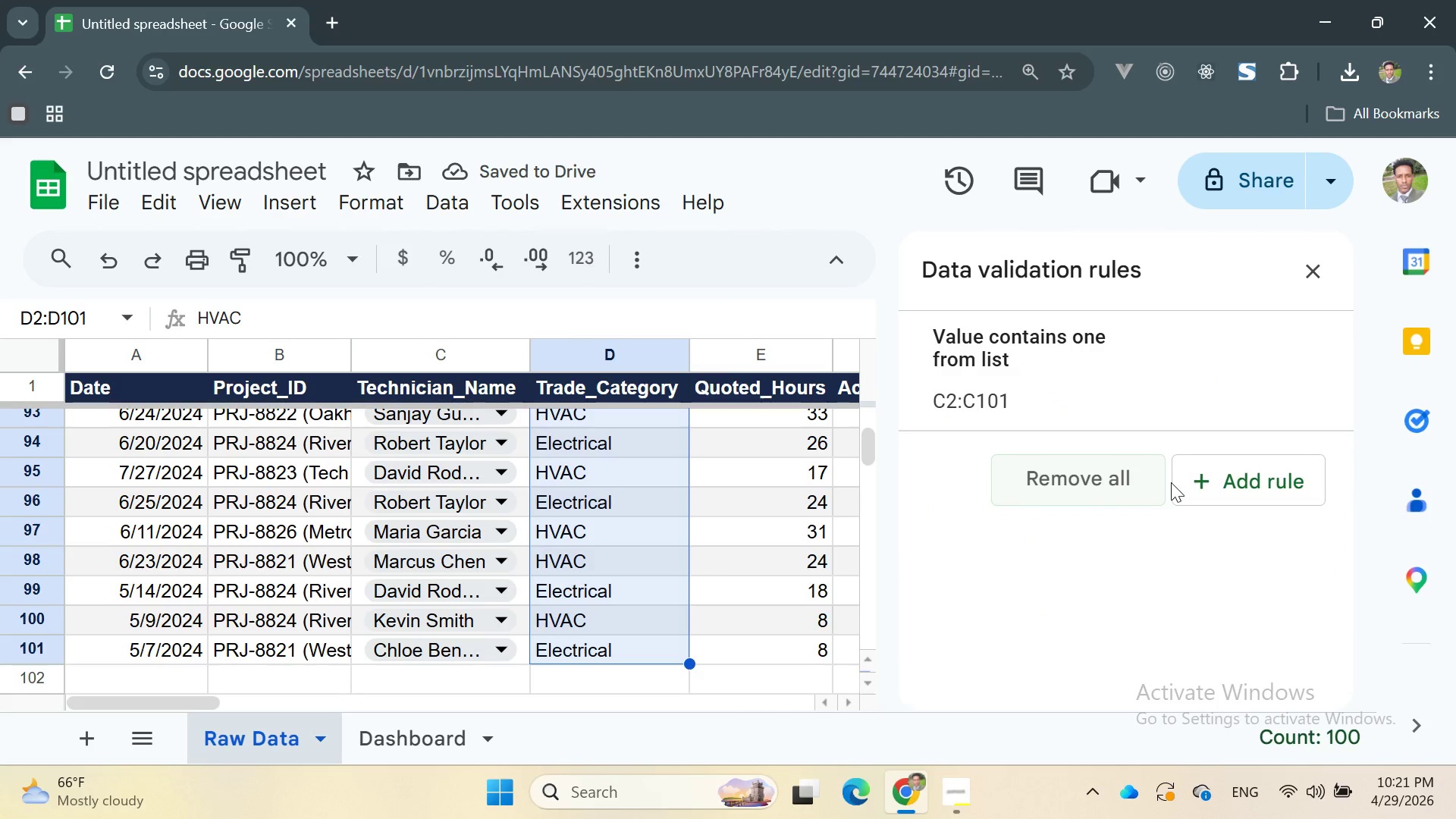 
left_click([1213, 473])
 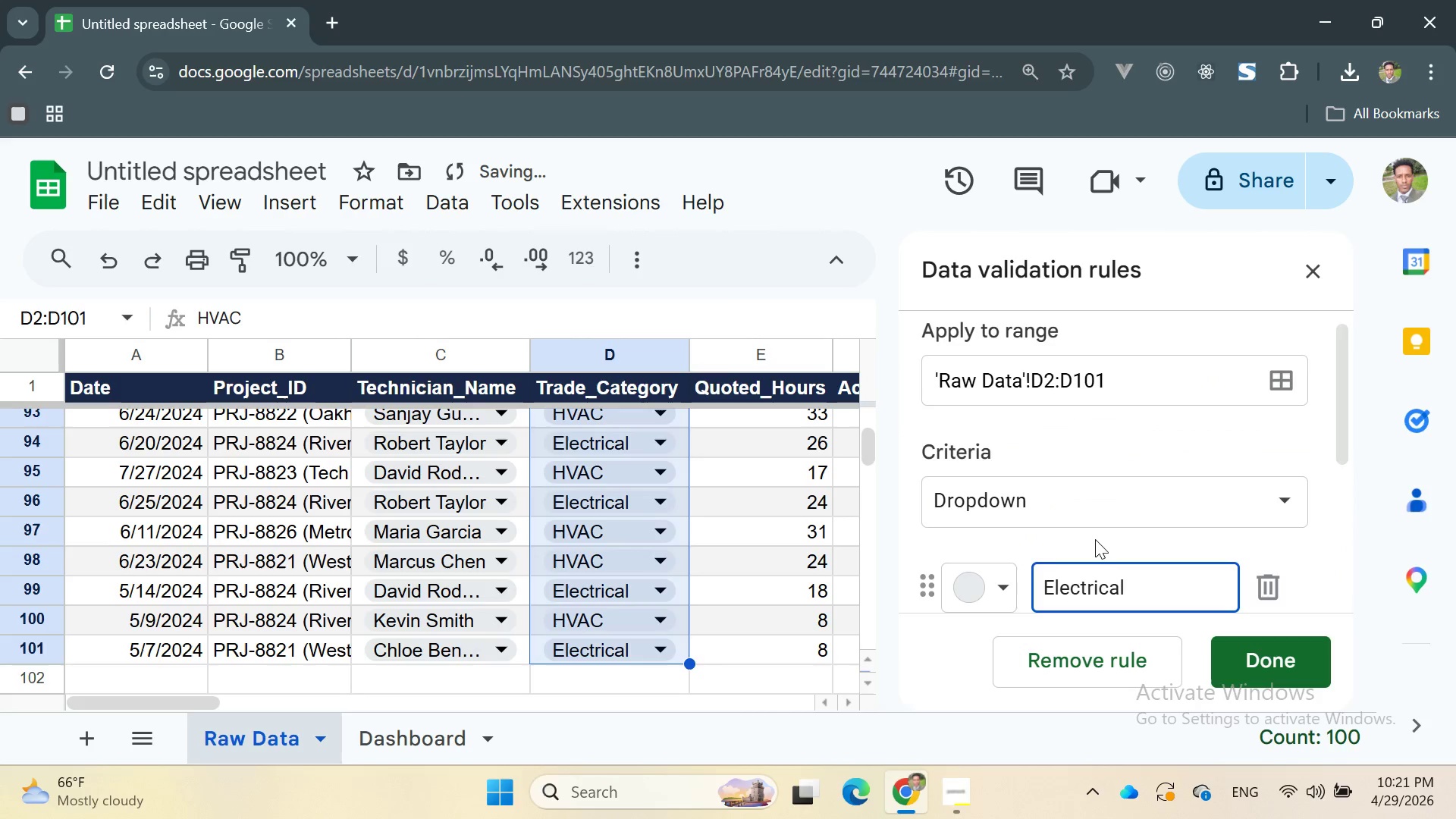 
mouse_move([1126, 544])
 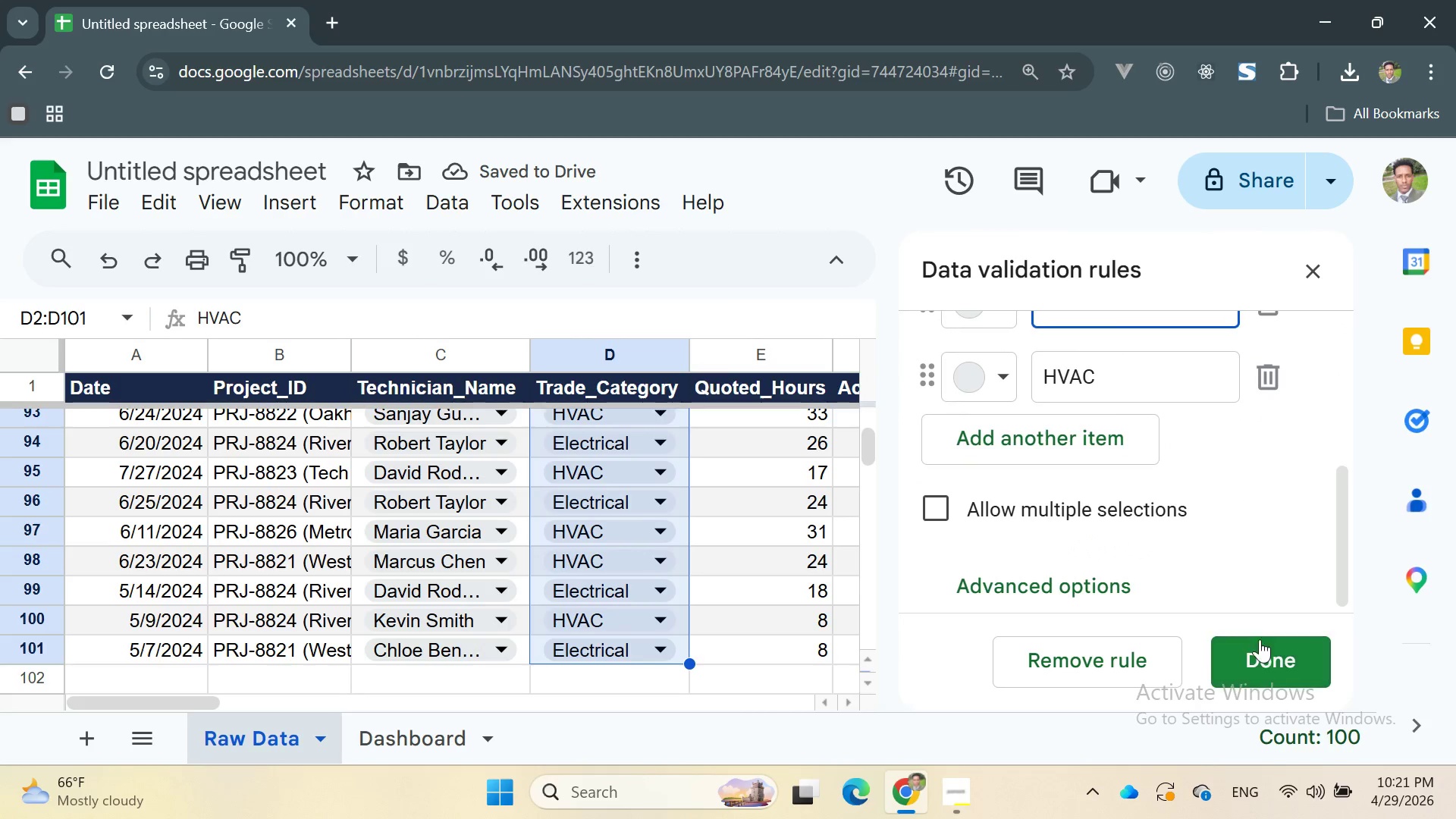 
left_click([1260, 641])
 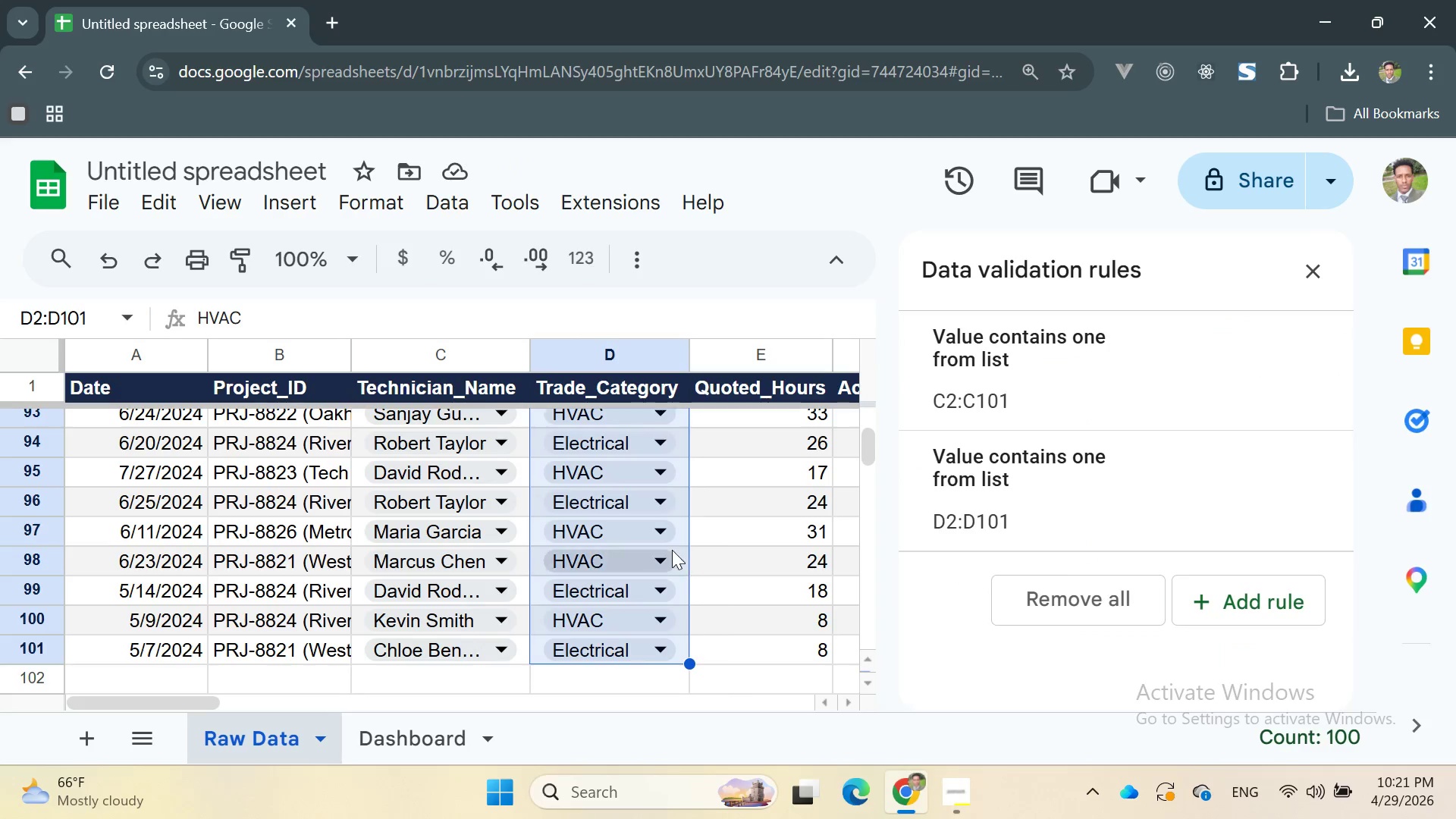 
left_click([658, 532])
 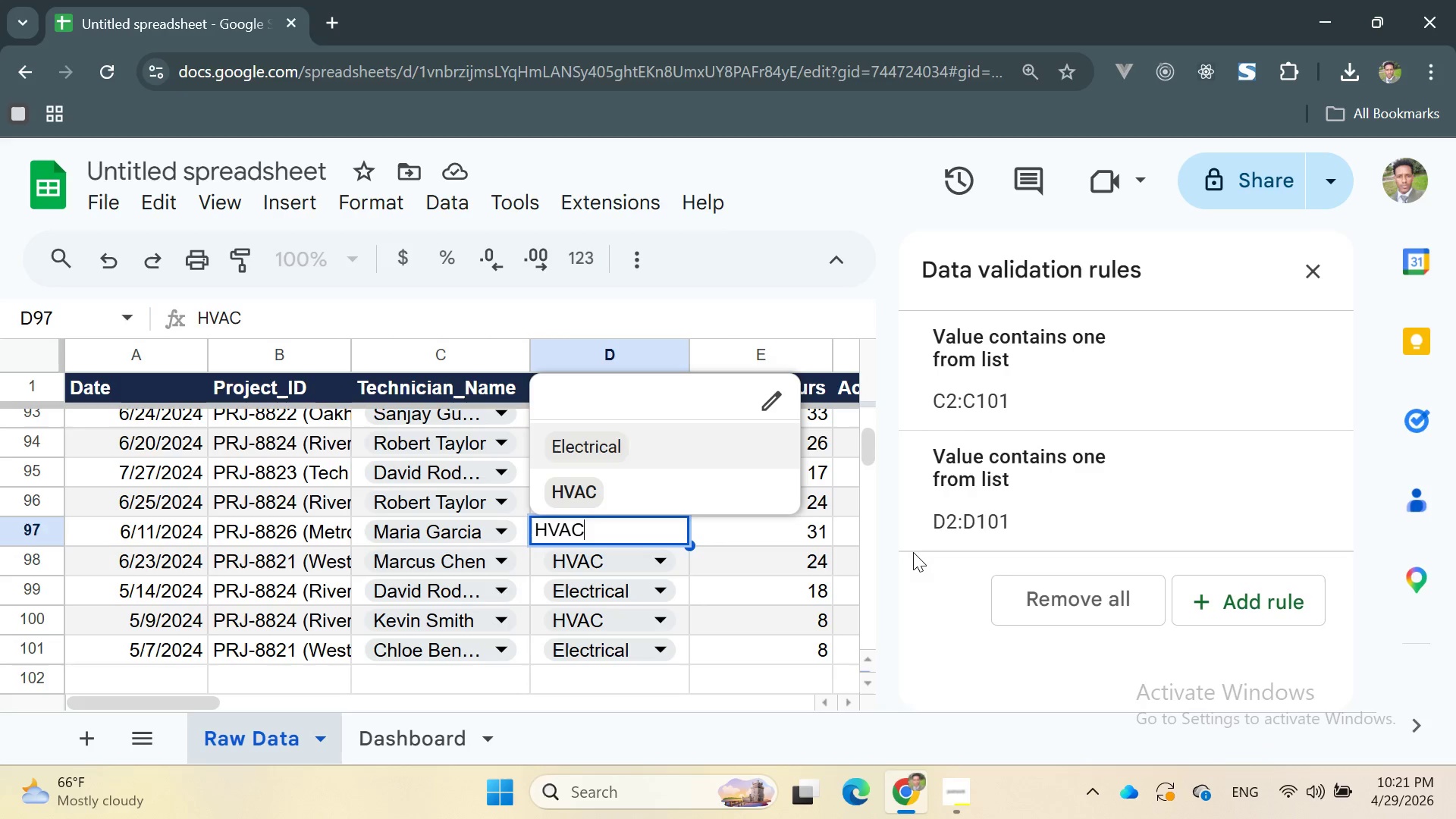 
left_click([931, 565])
 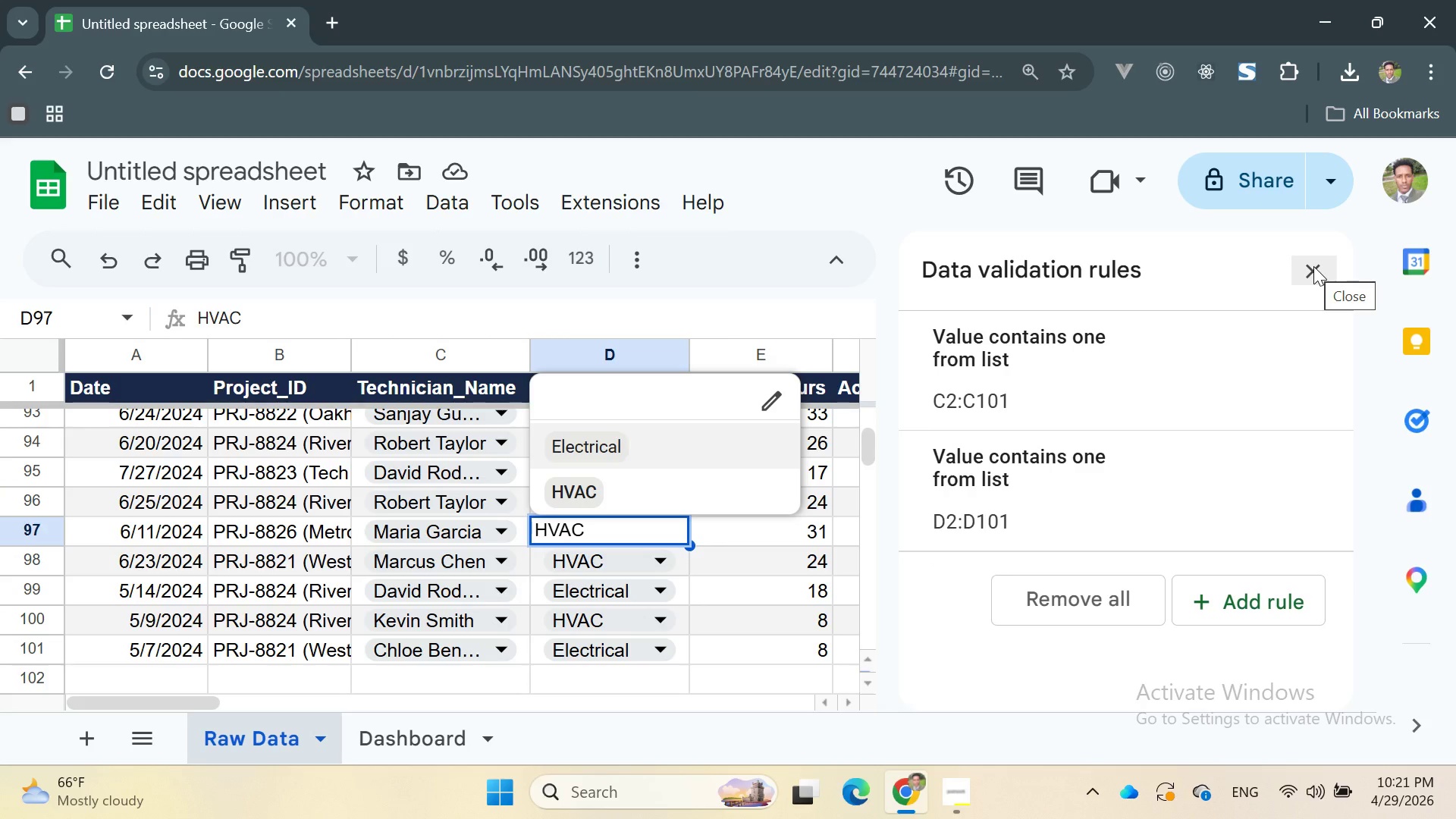 
left_click([1313, 266])
 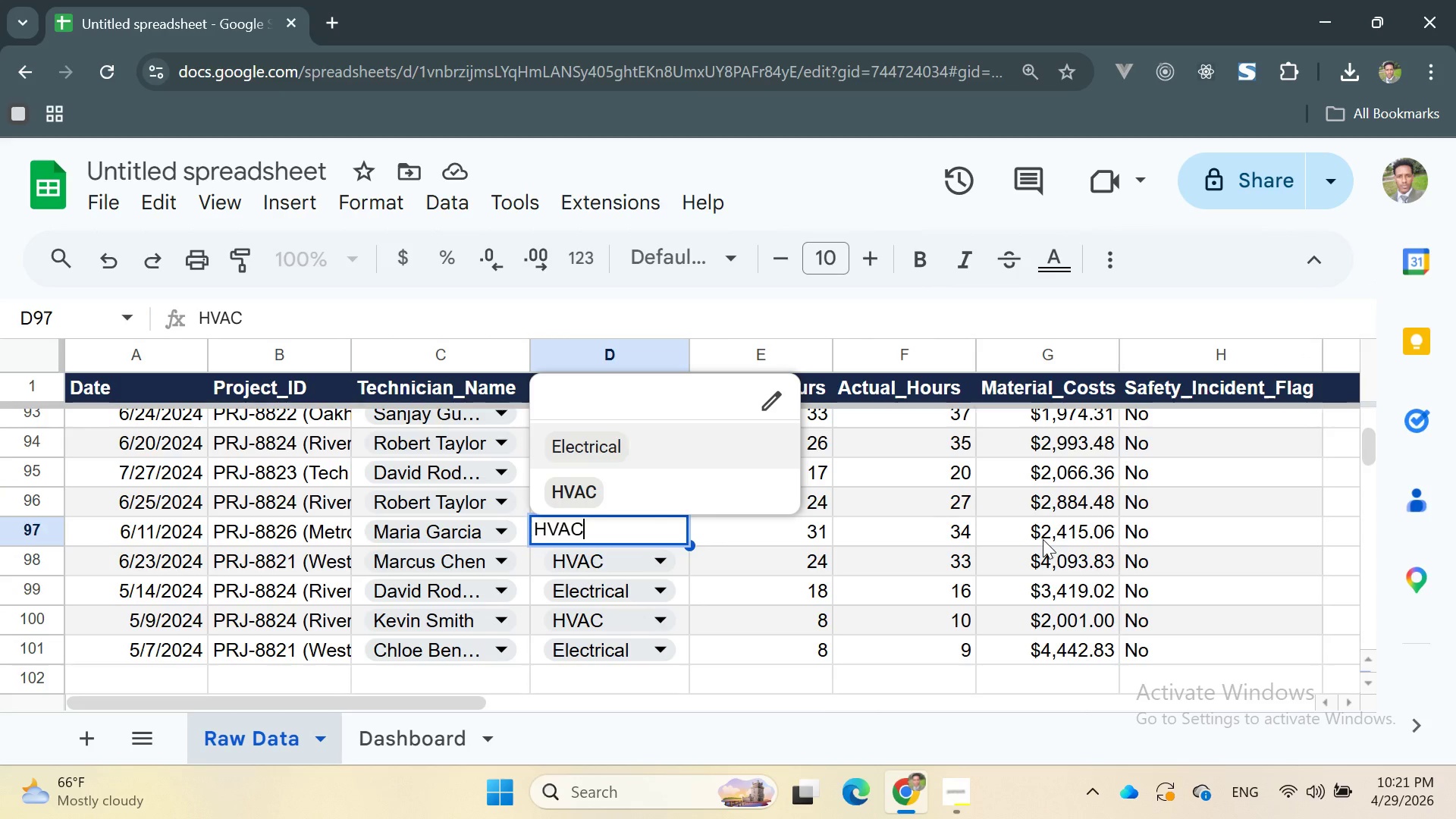 
left_click([1128, 539])
 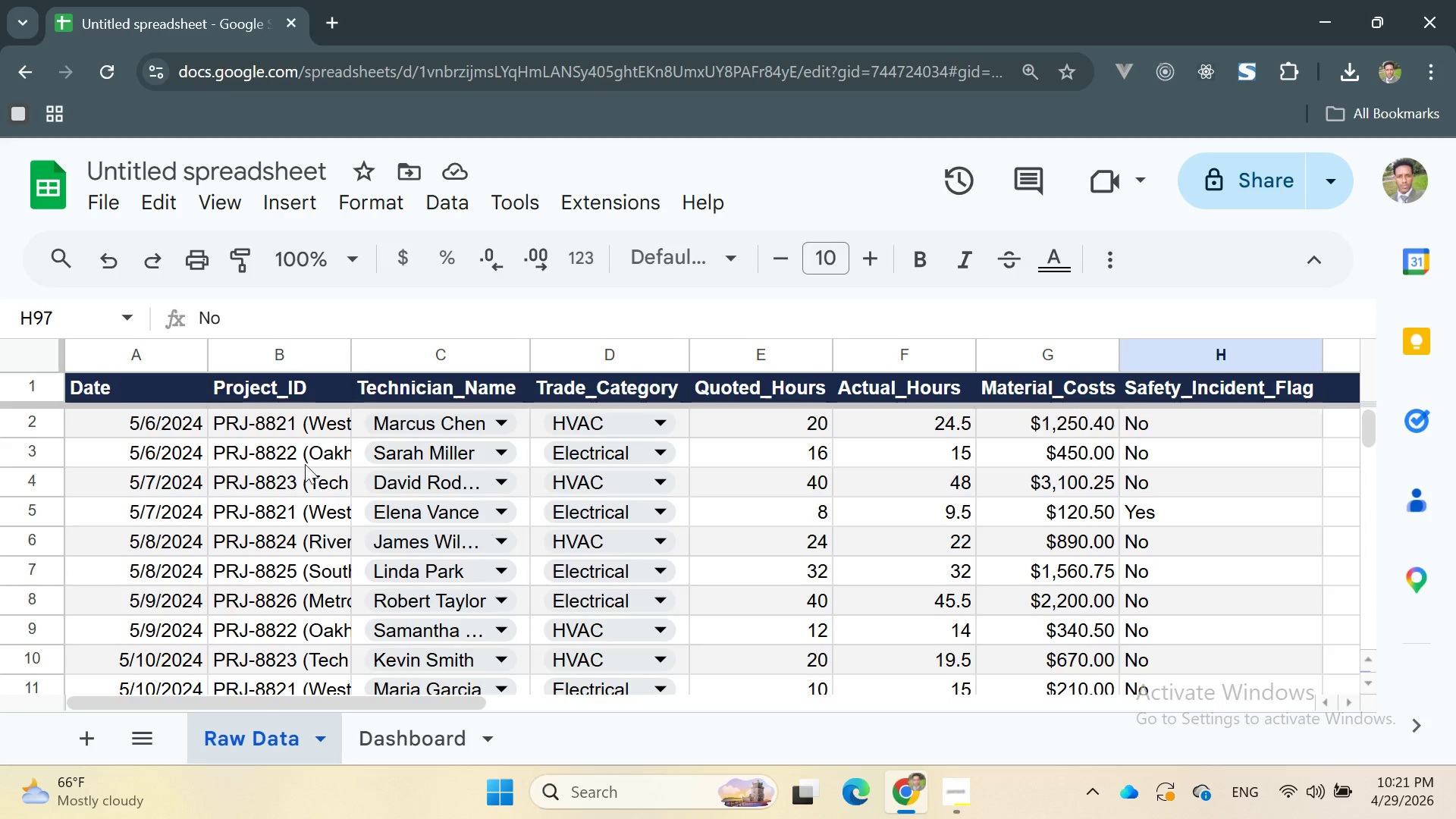 
left_click([354, 390])
 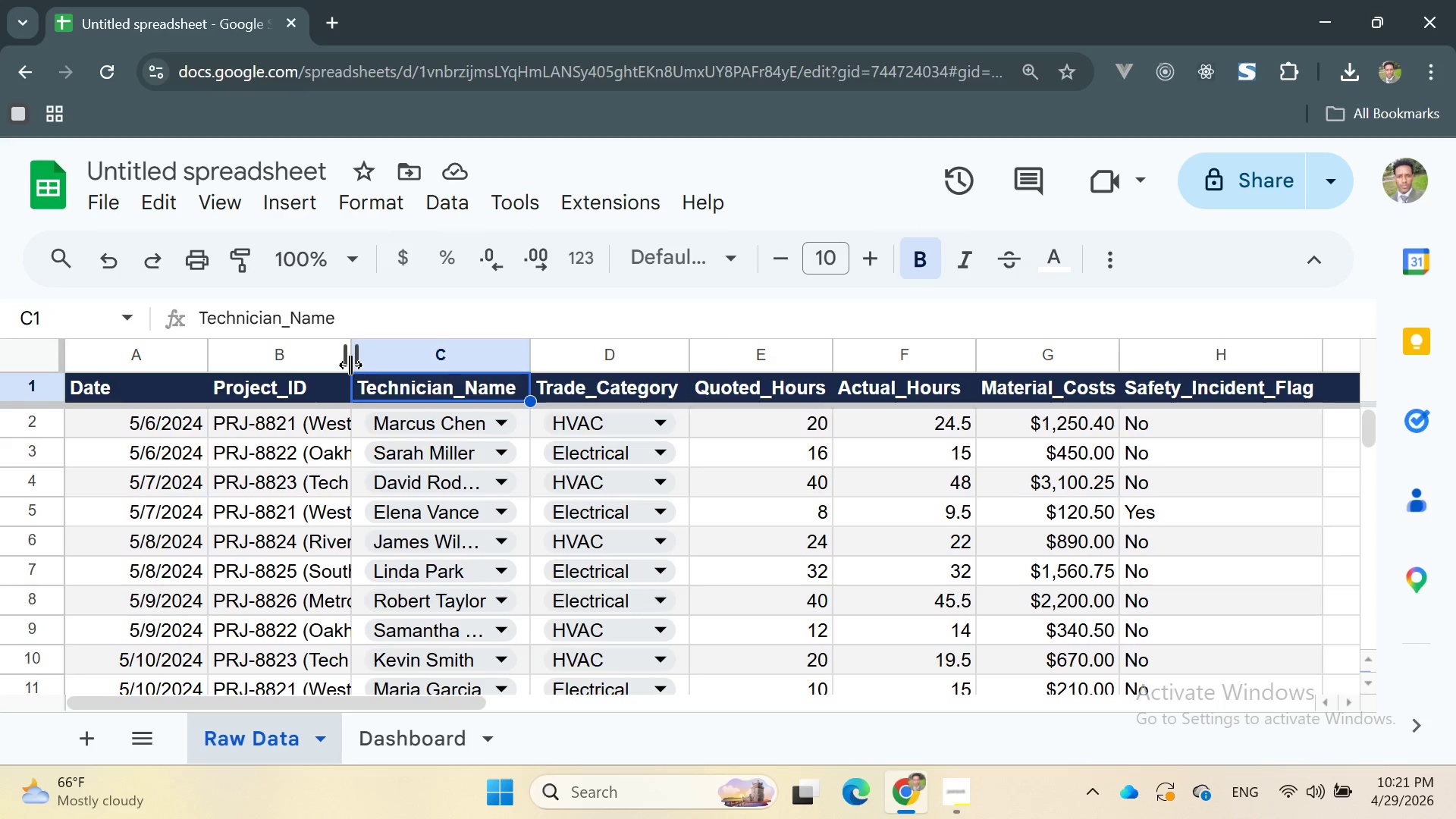 
left_click_drag(start_coordinate=[350, 365], to_coordinate=[375, 369])
 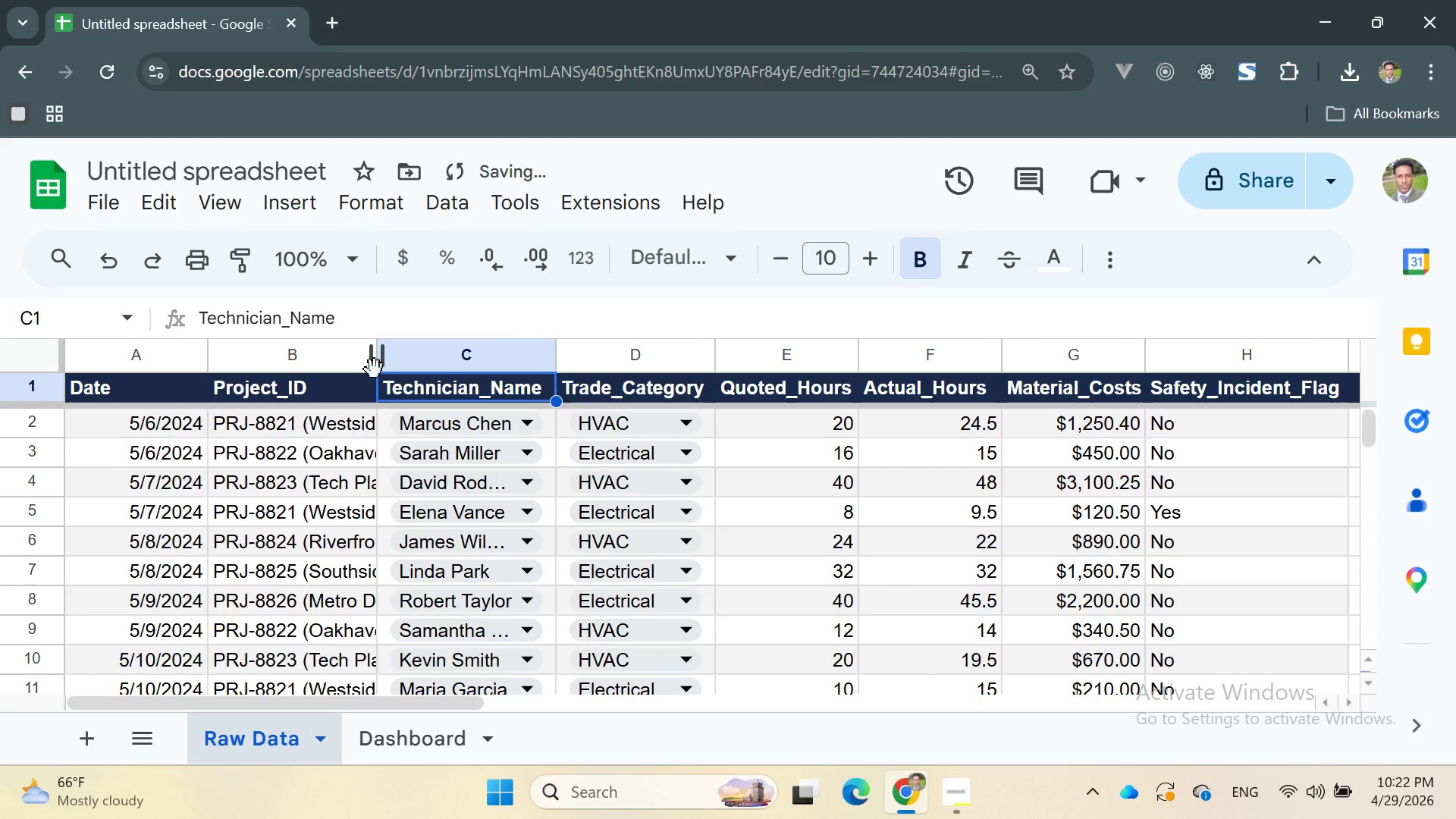 
left_click_drag(start_coordinate=[375, 369], to_coordinate=[380, 372])
 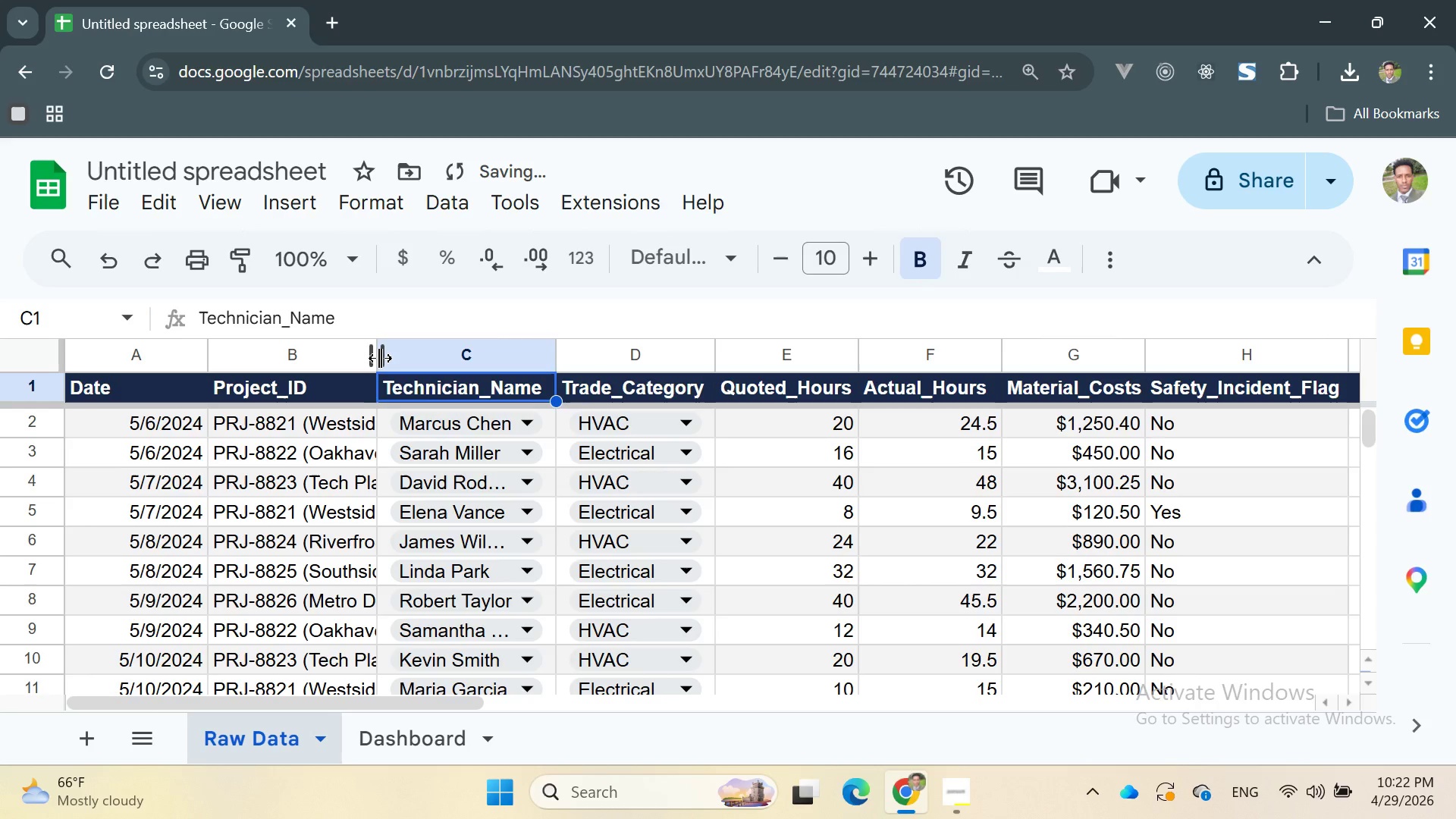 
left_click_drag(start_coordinate=[380, 357], to_coordinate=[432, 373])
 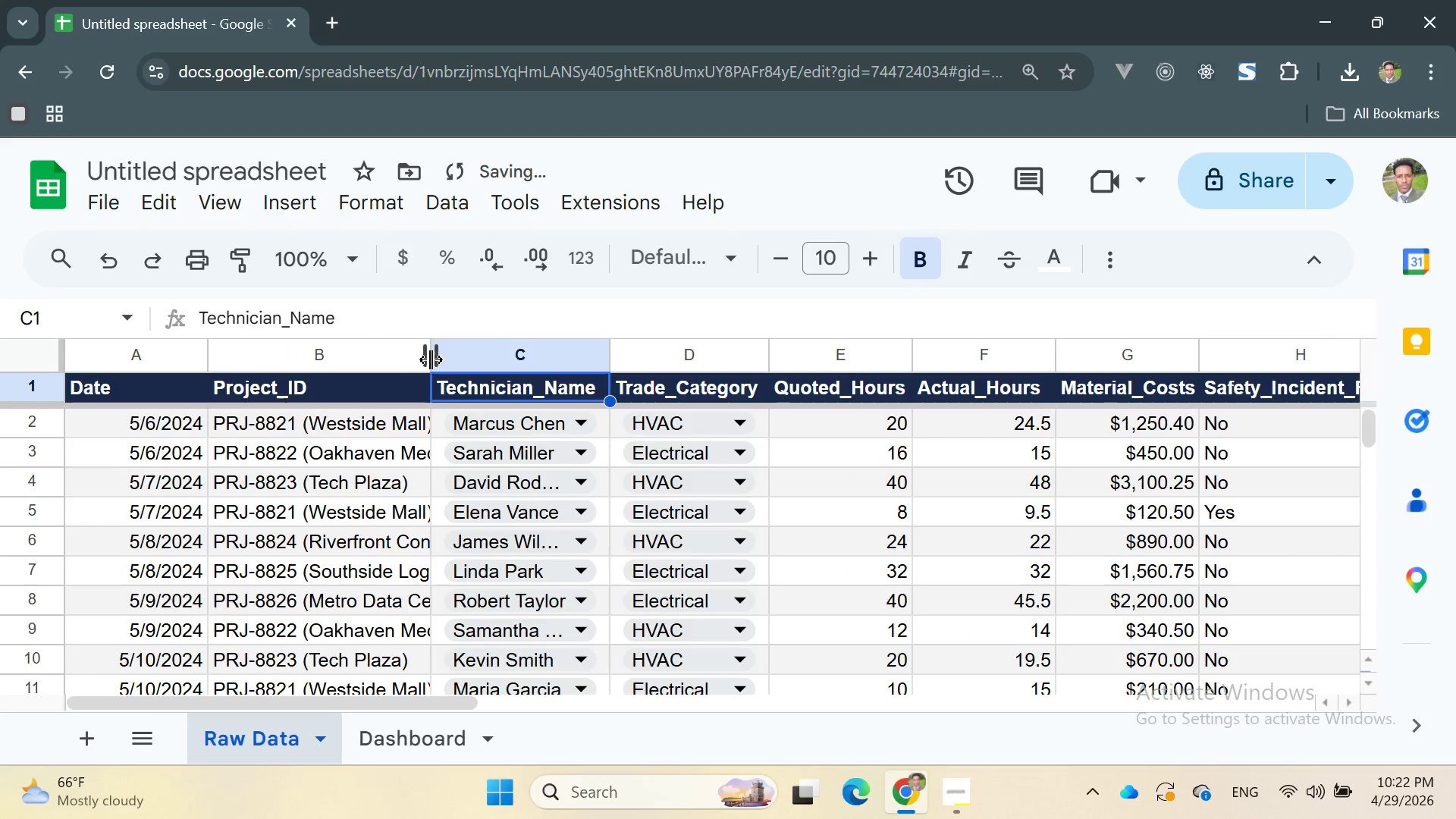 
left_click_drag(start_coordinate=[431, 359], to_coordinate=[507, 381])
 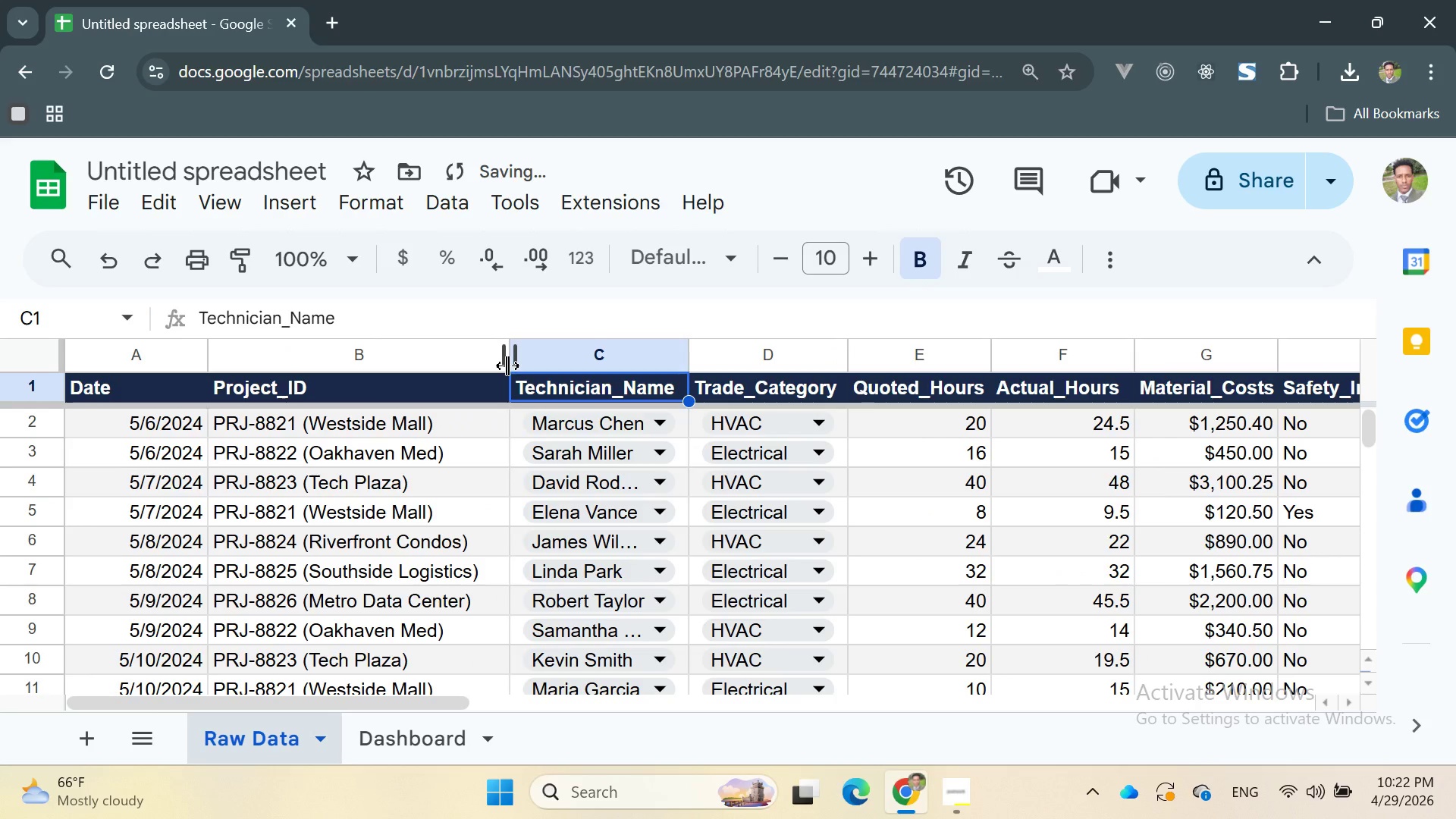 
left_click_drag(start_coordinate=[508, 366], to_coordinate=[492, 366])
 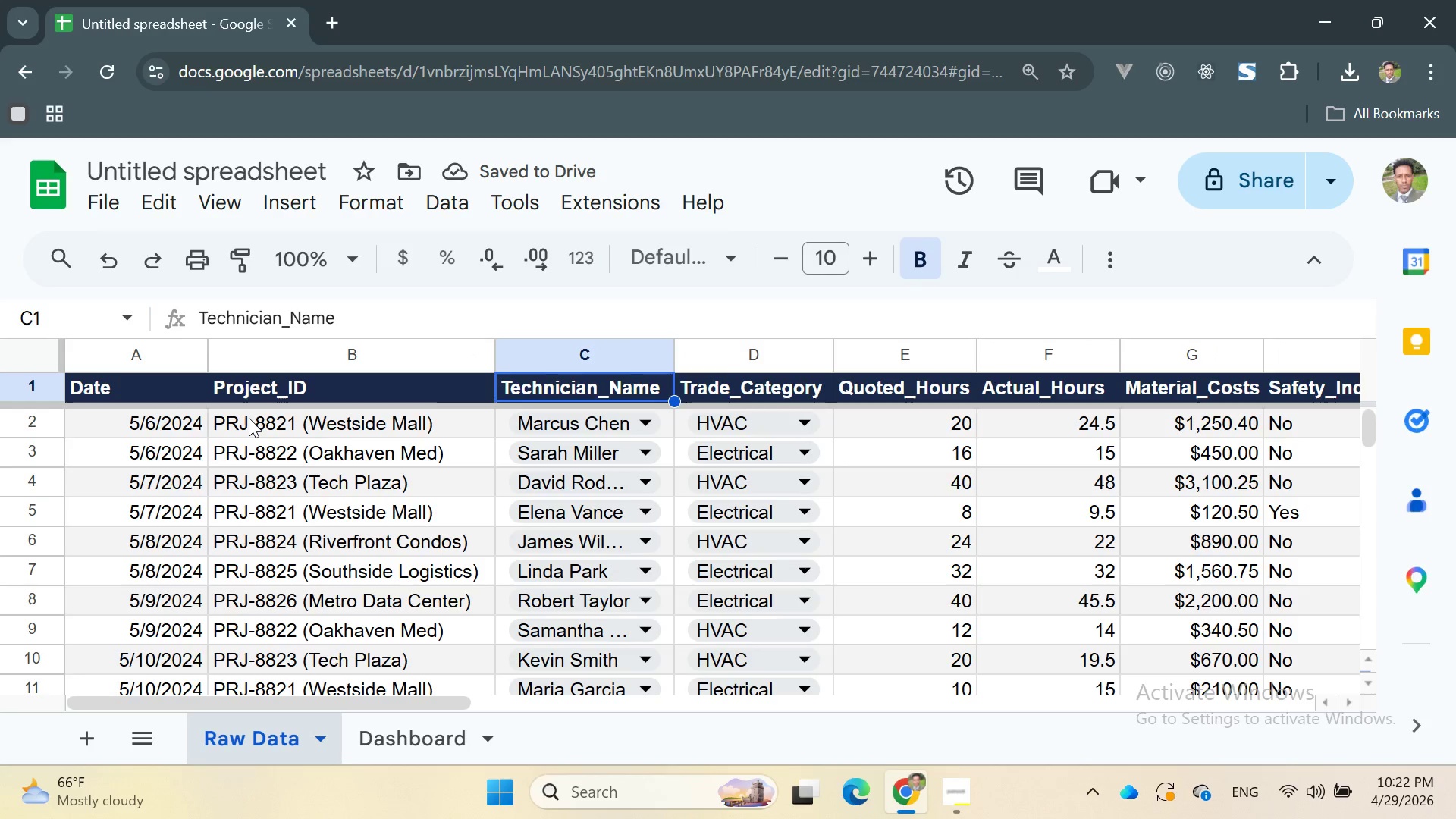 
left_click_drag(start_coordinate=[220, 416], to_coordinate=[422, 585])
 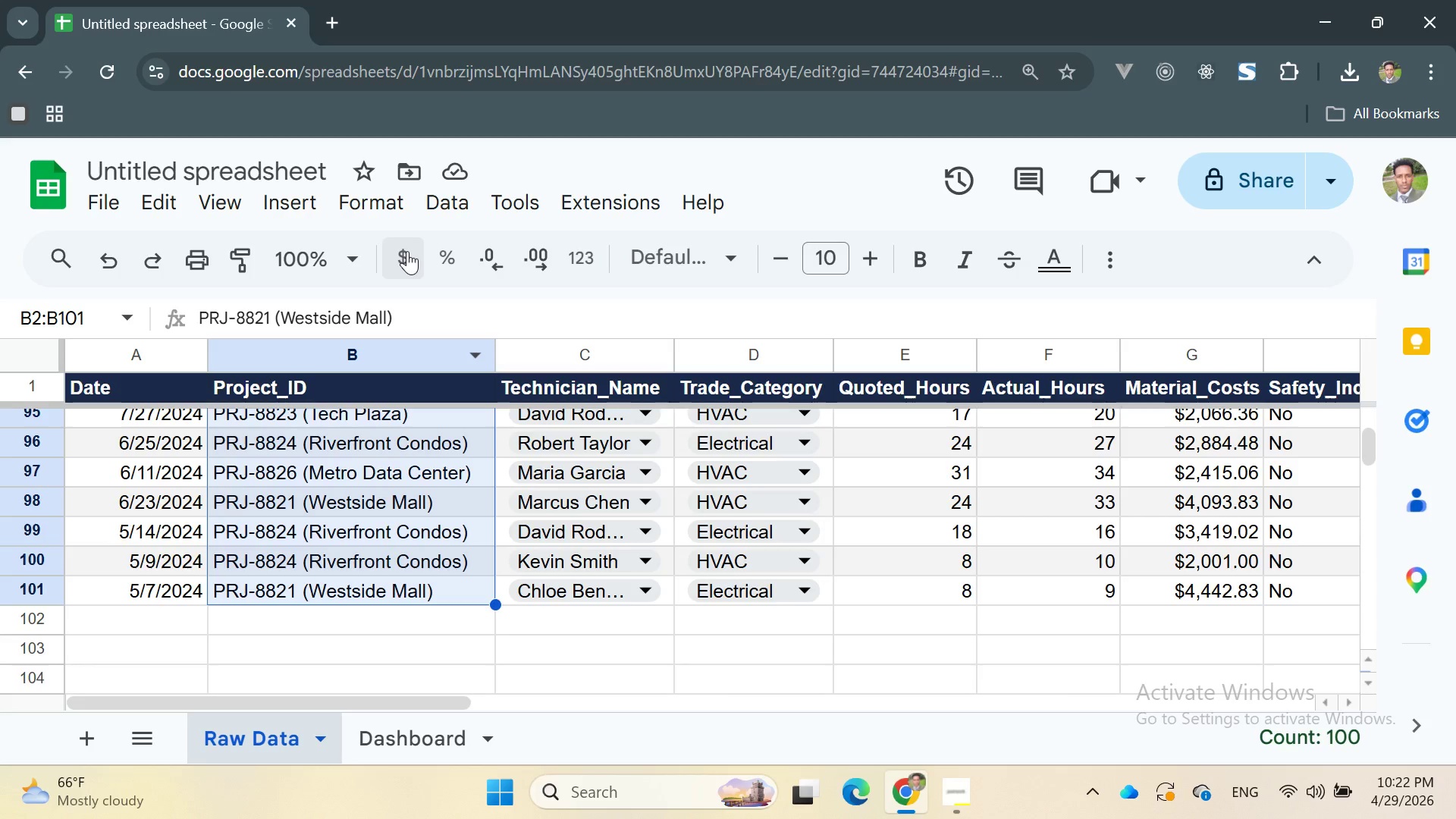 
left_click([446, 206])
 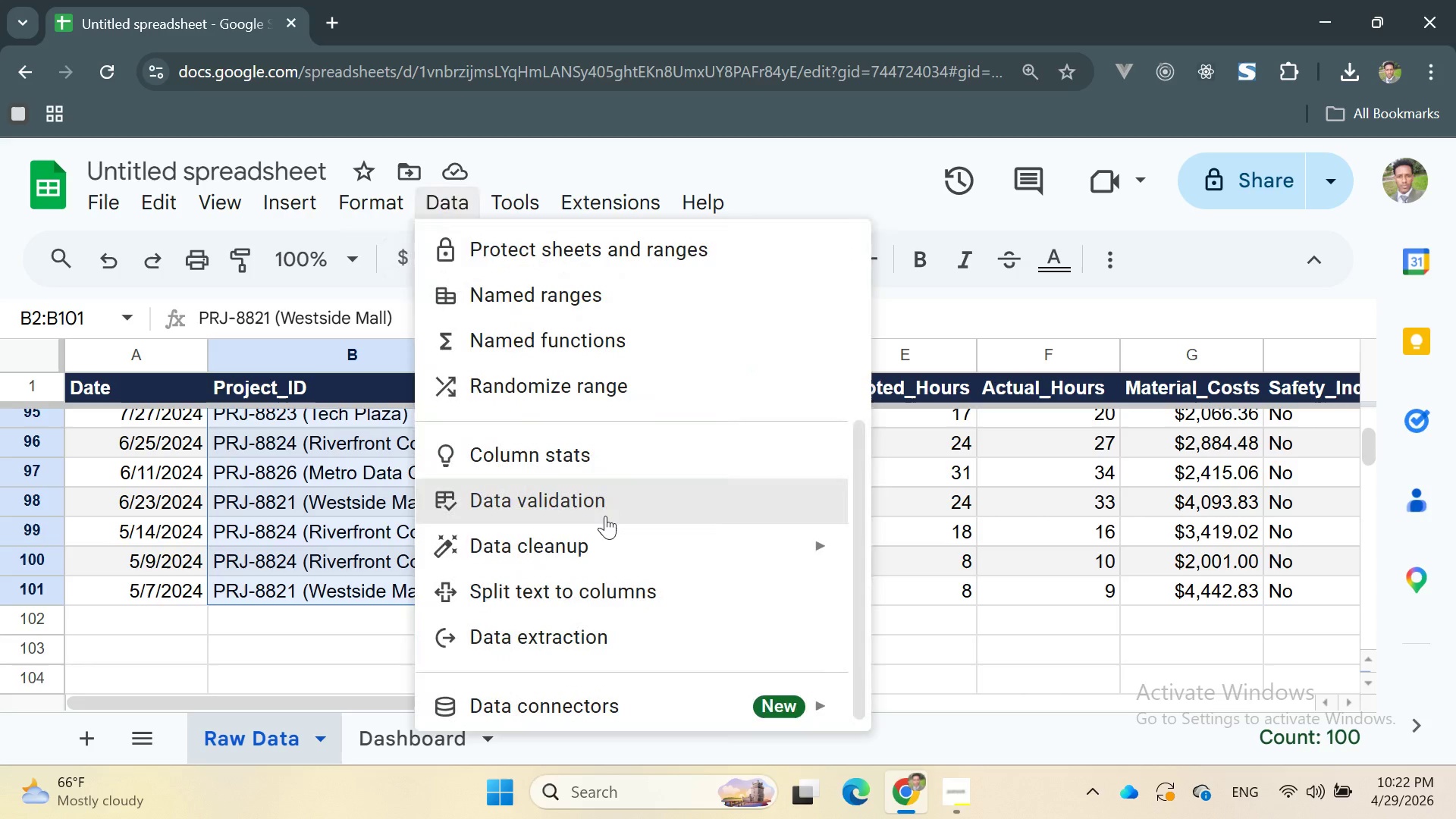 
left_click([600, 511])
 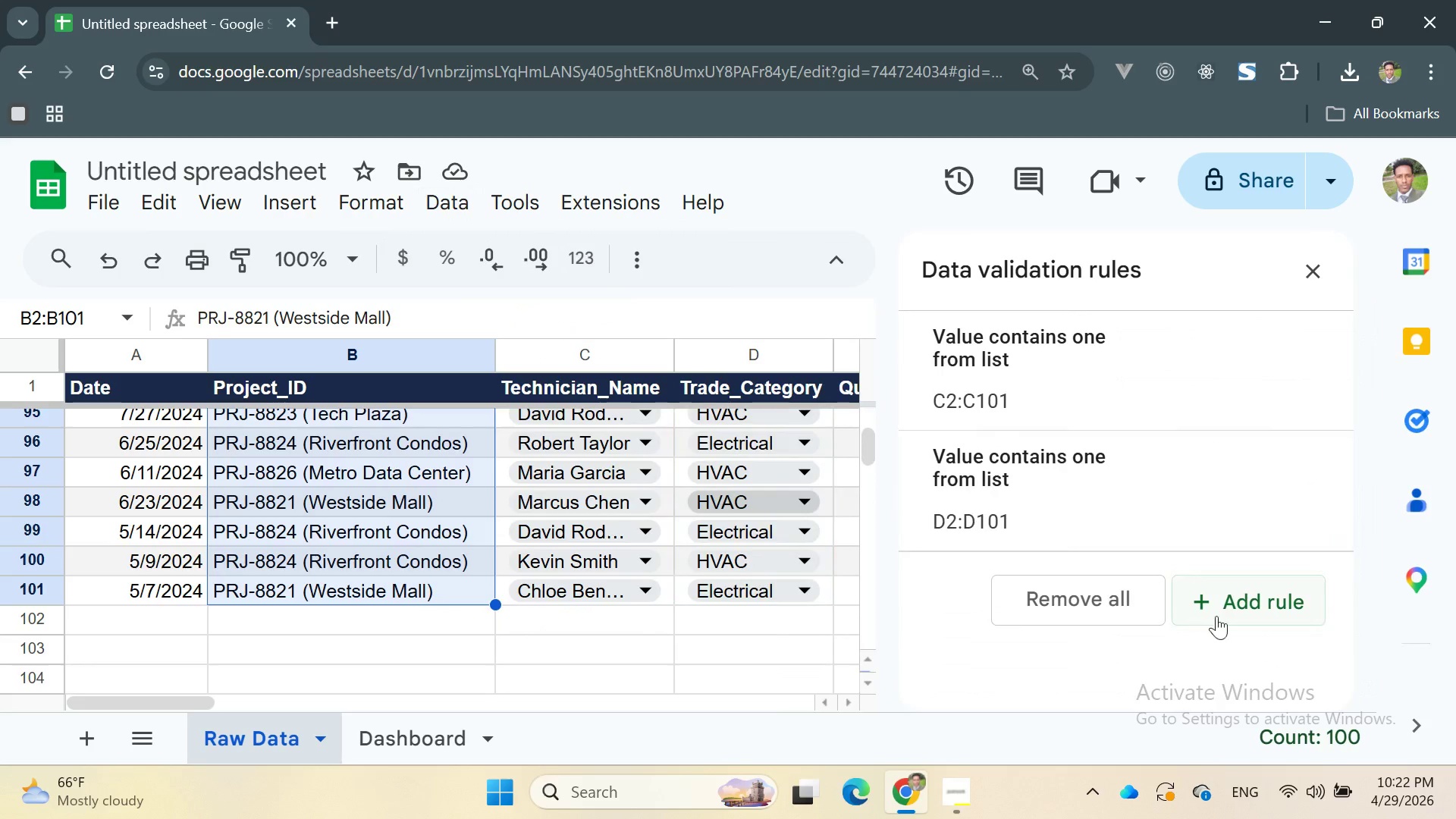 
left_click([1225, 607])
 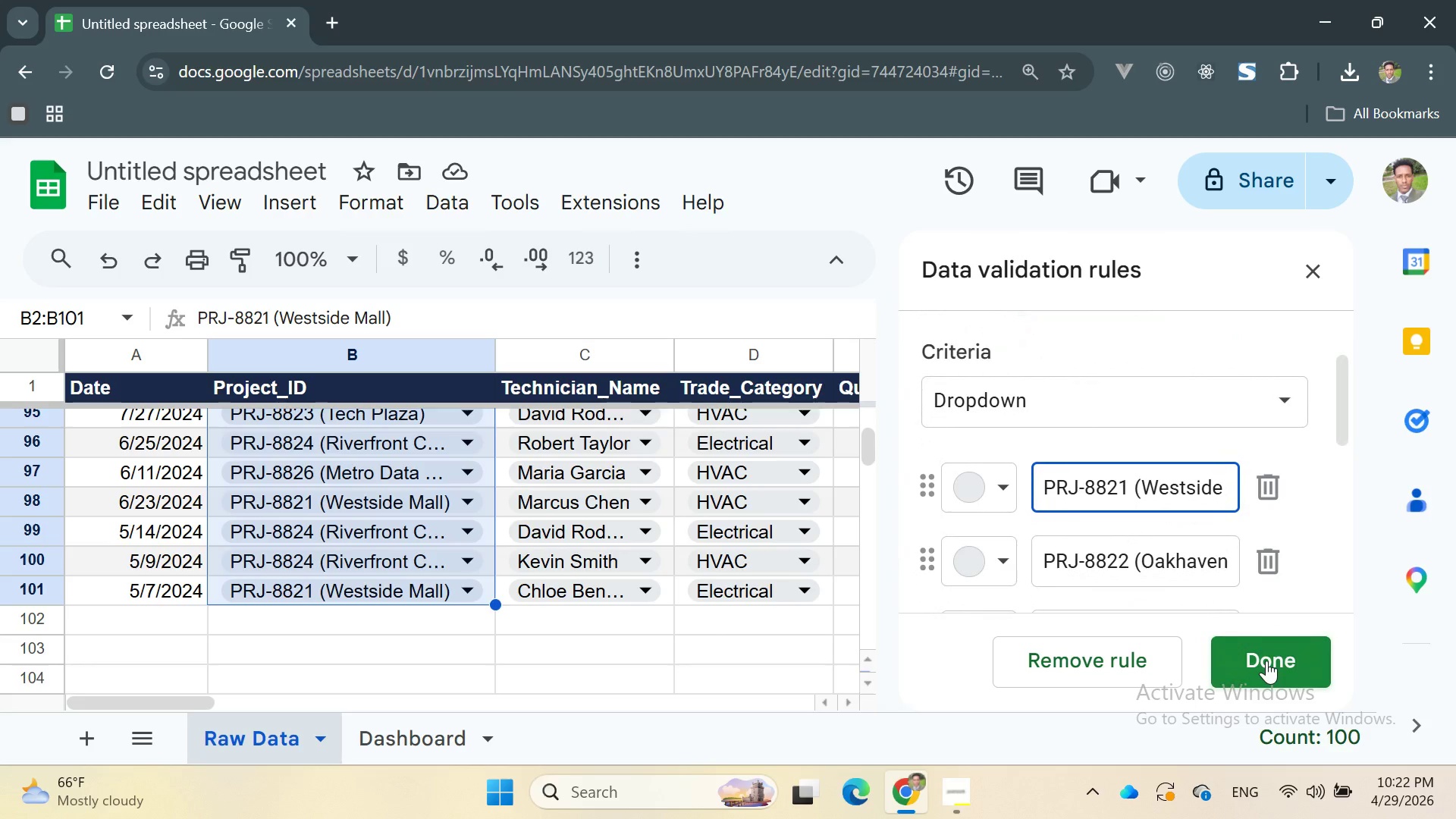 
wait(22.12)
 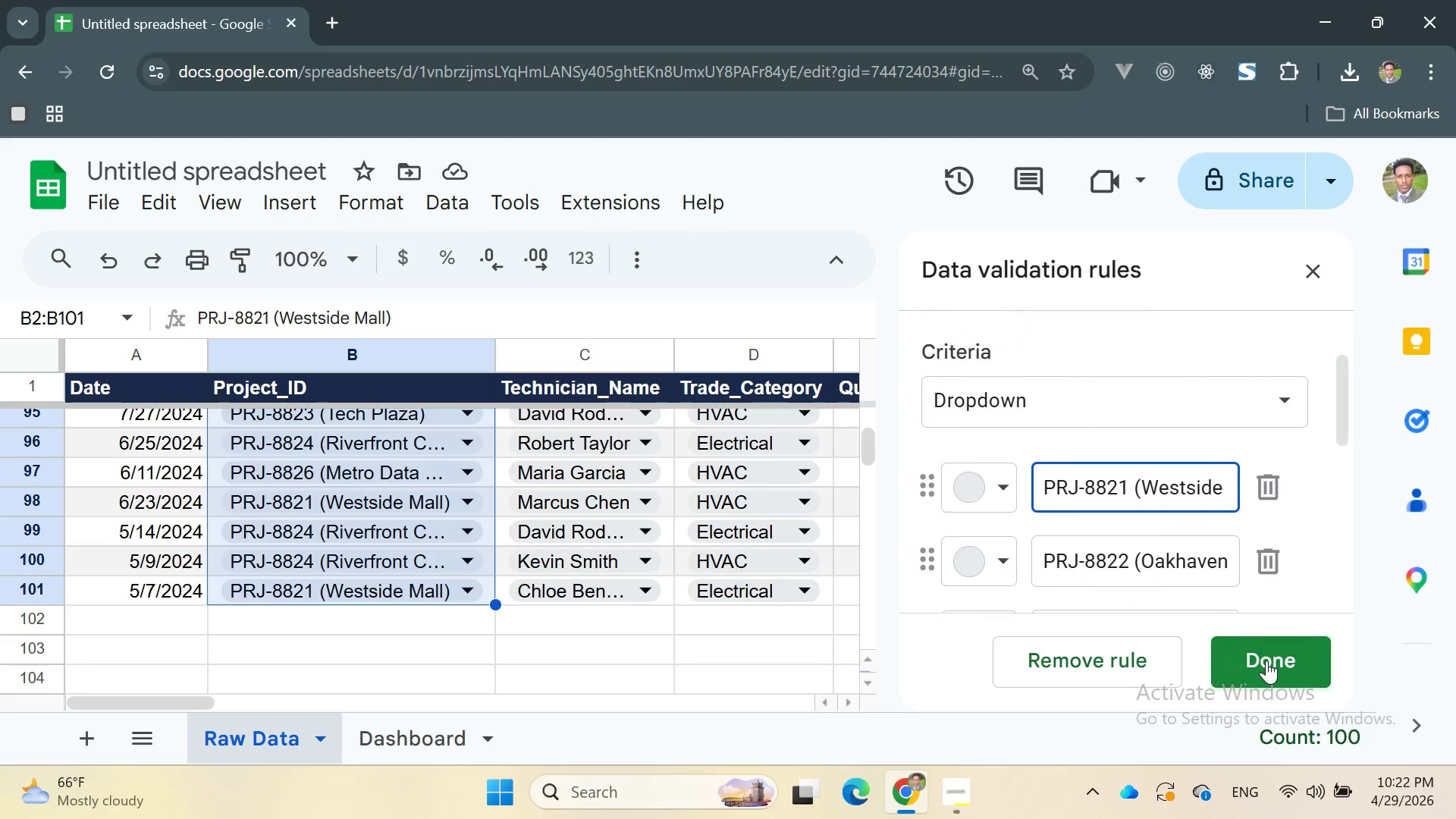 
left_click([1268, 670])
 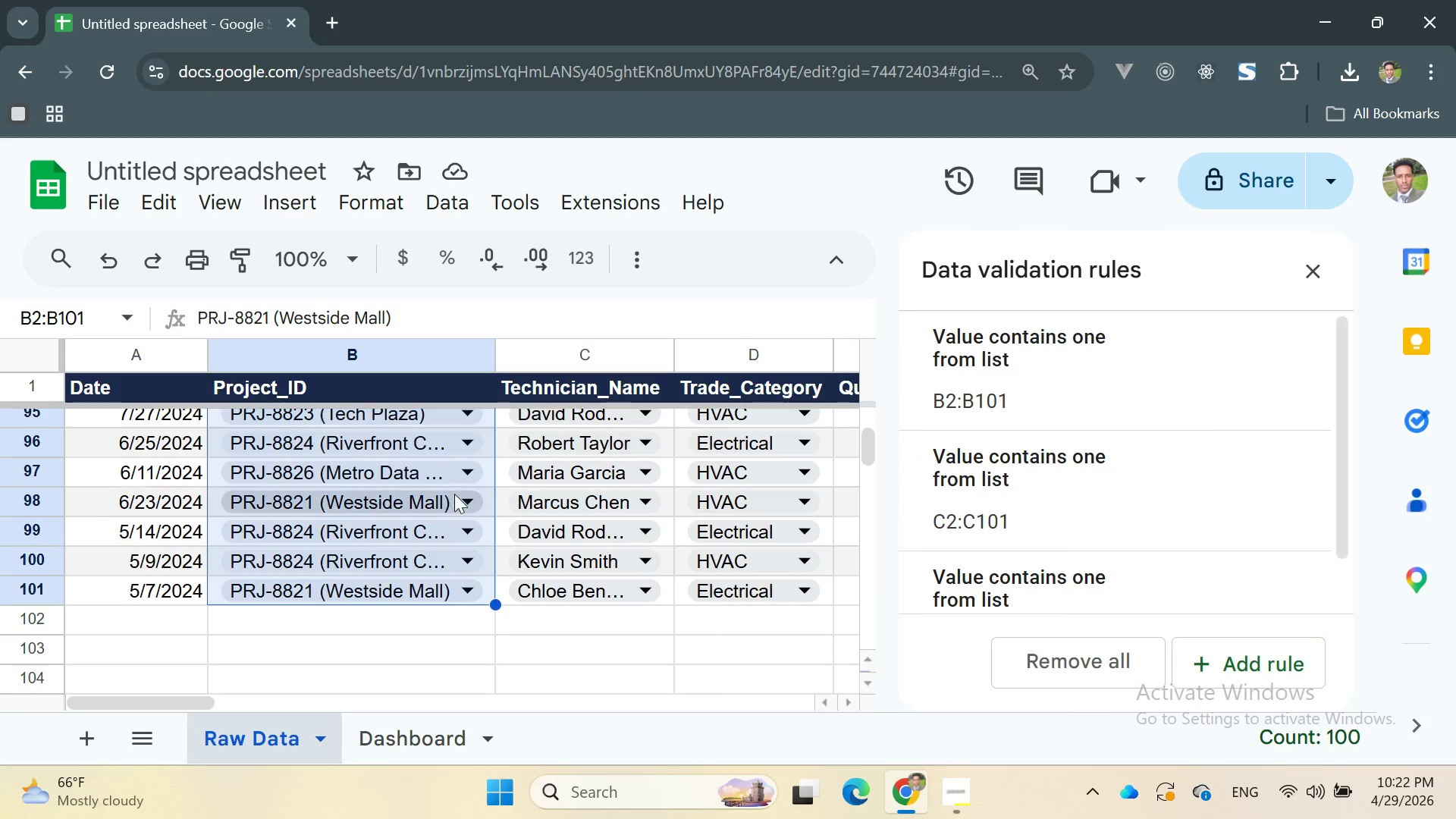 
left_click([460, 503])
 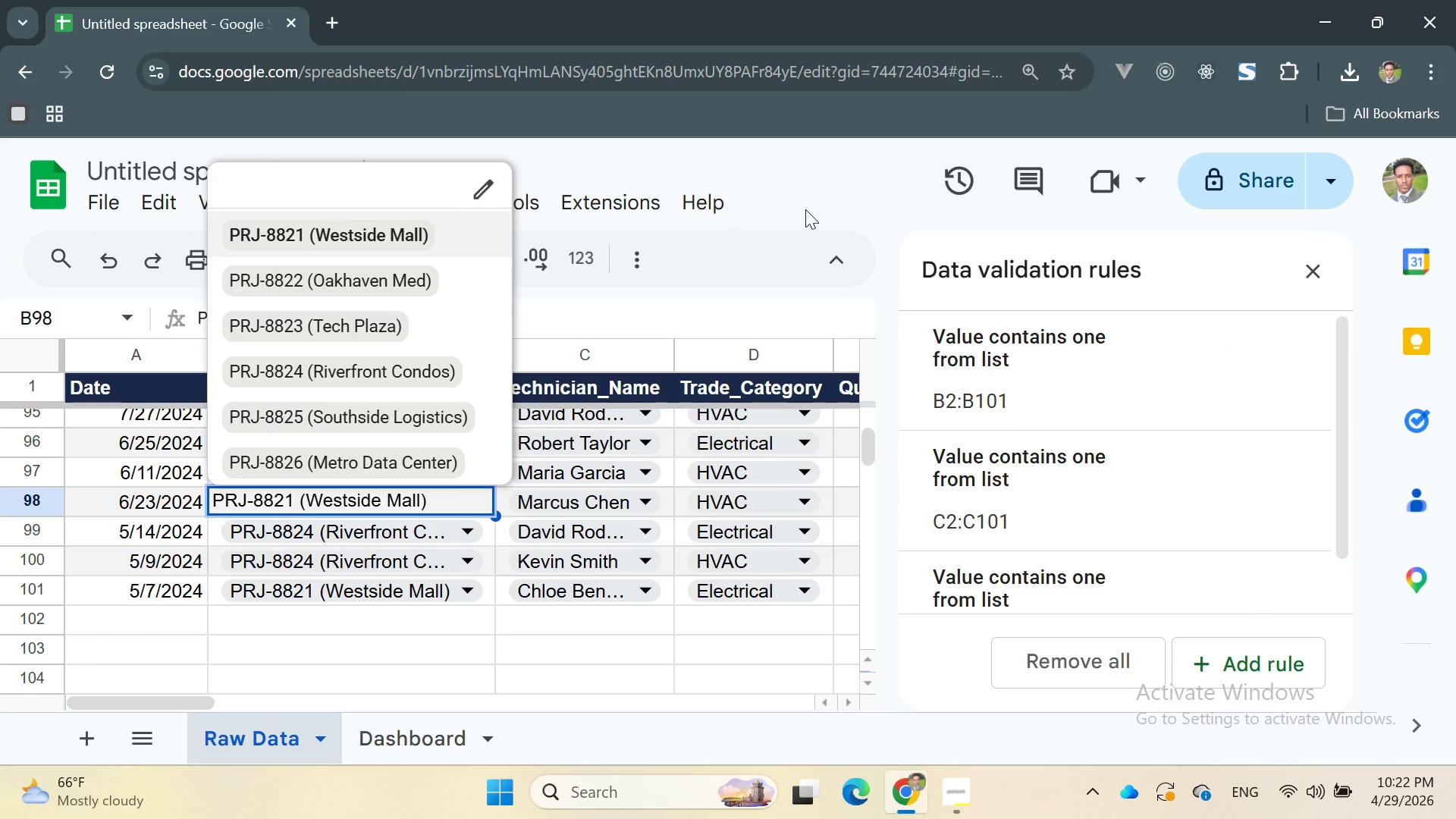 
left_click([629, 648])
 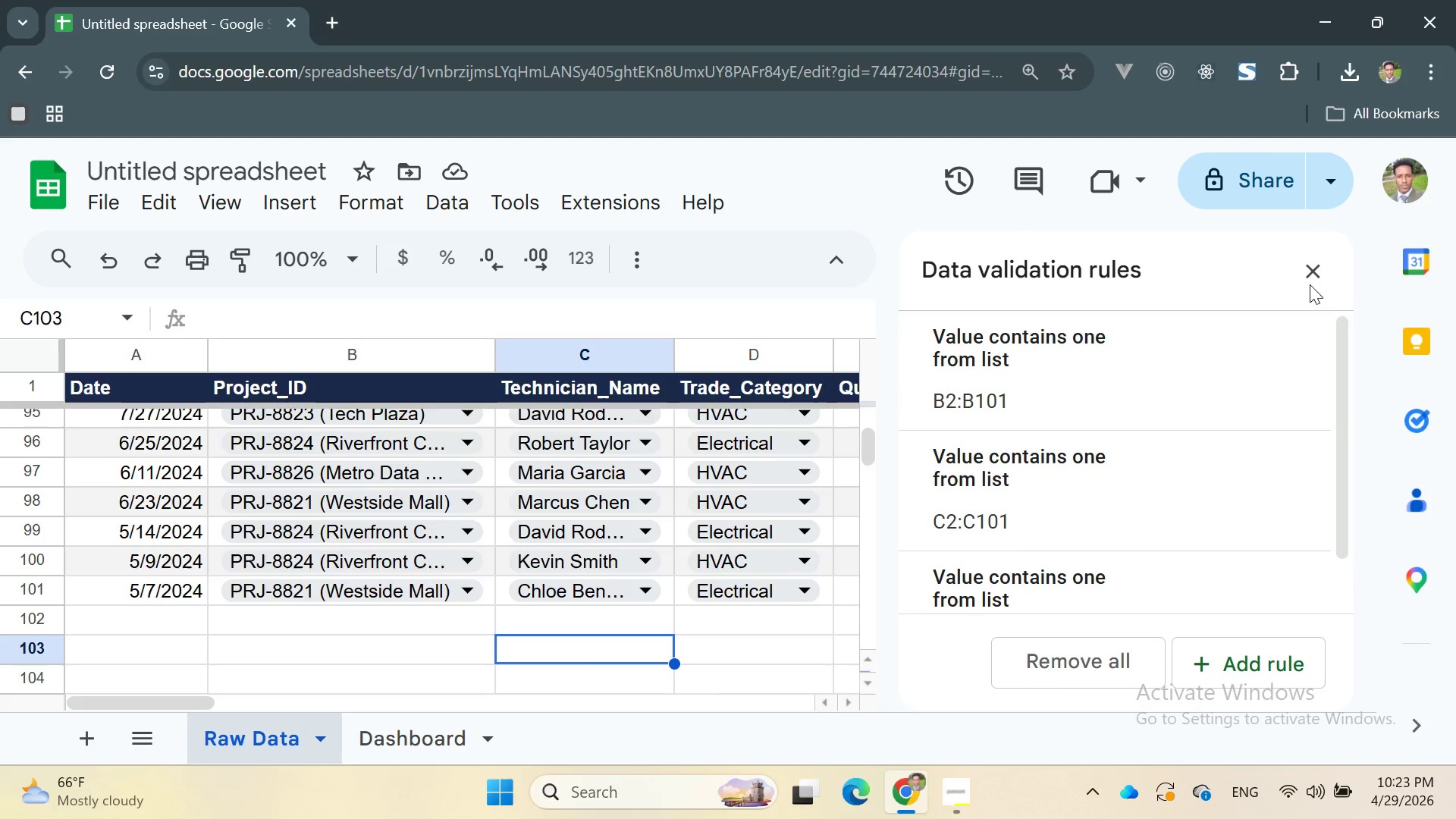 
left_click([1310, 274])
 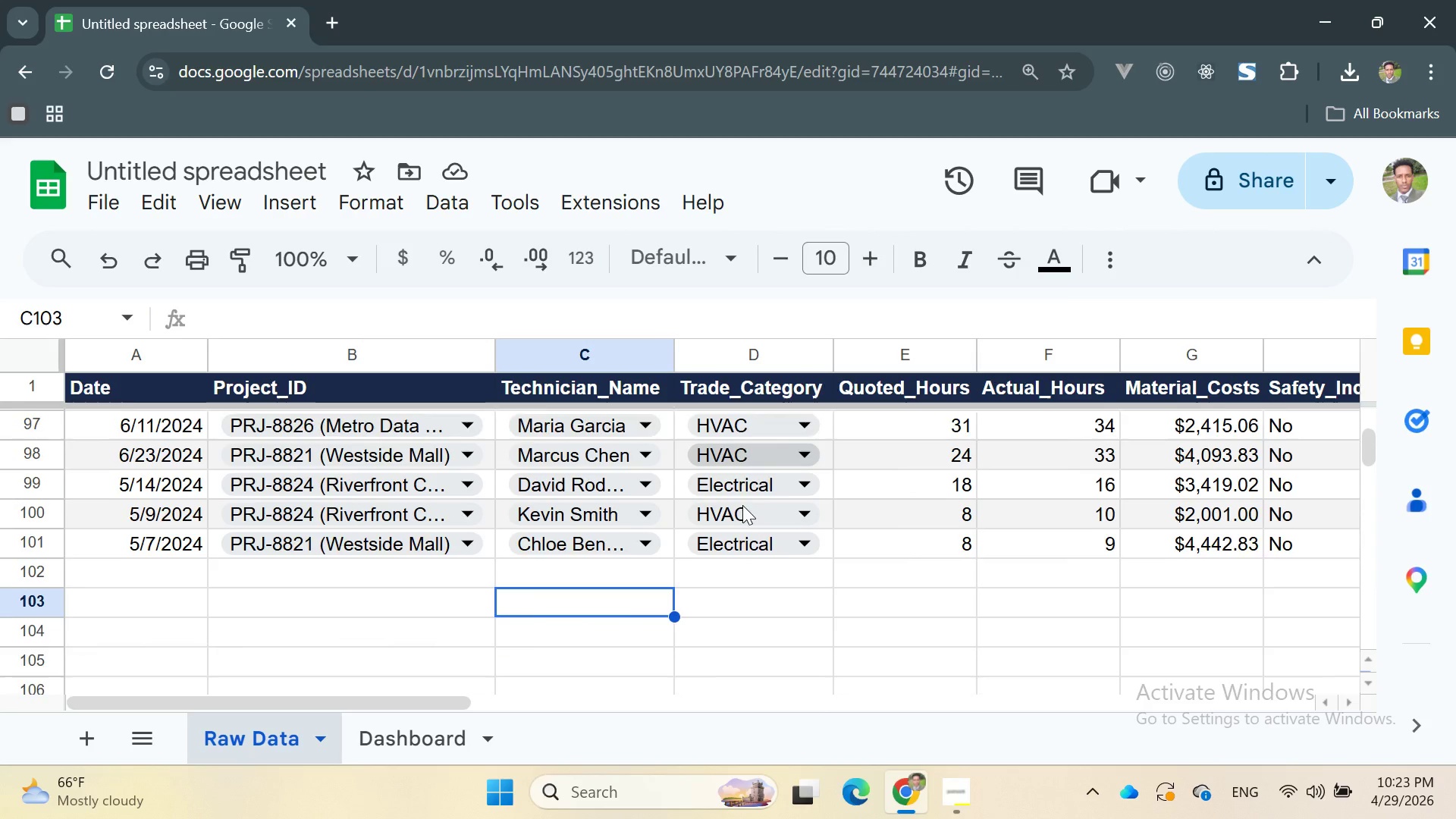 
wait(10.41)
 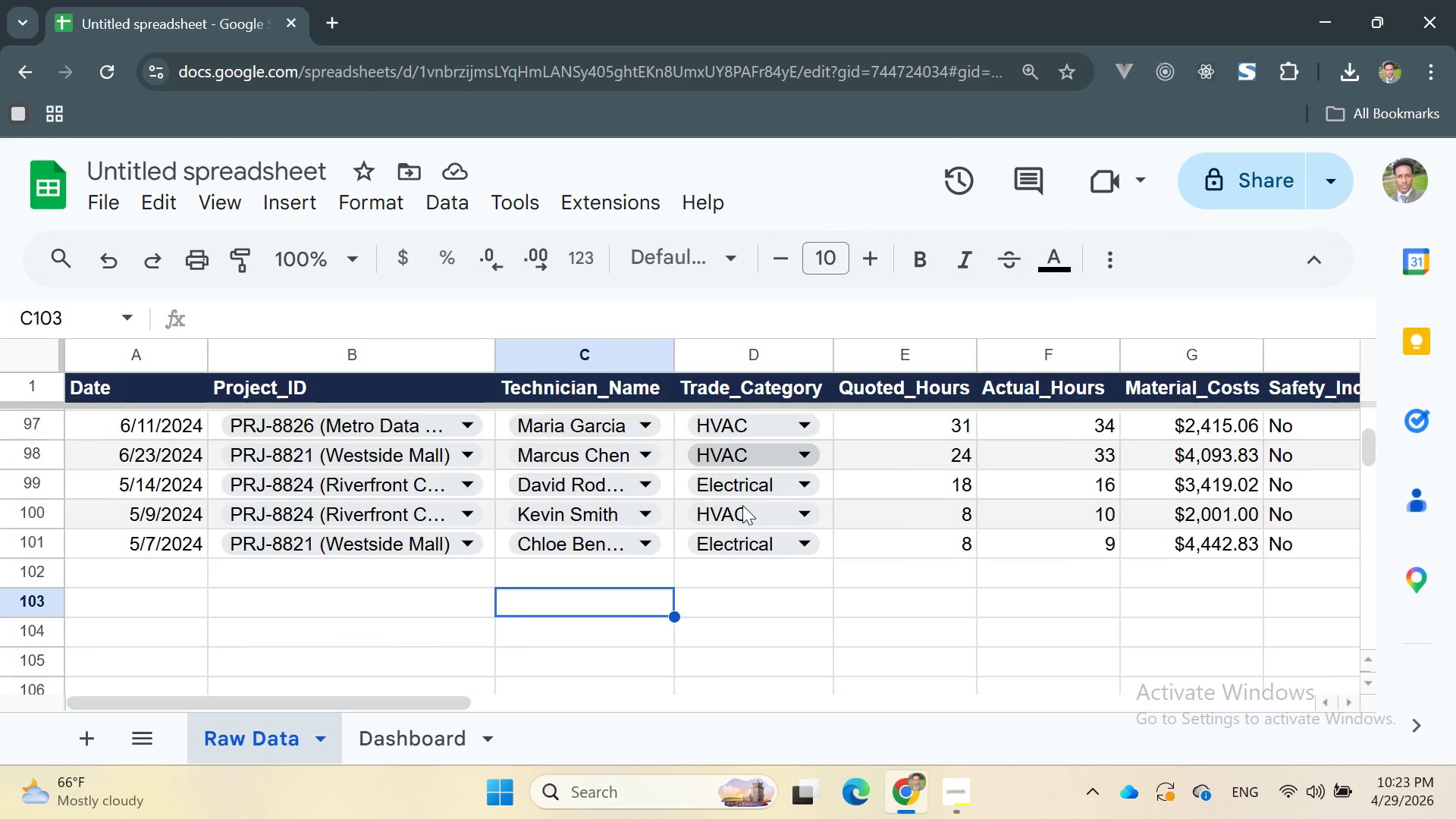 
left_click([900, 455])
 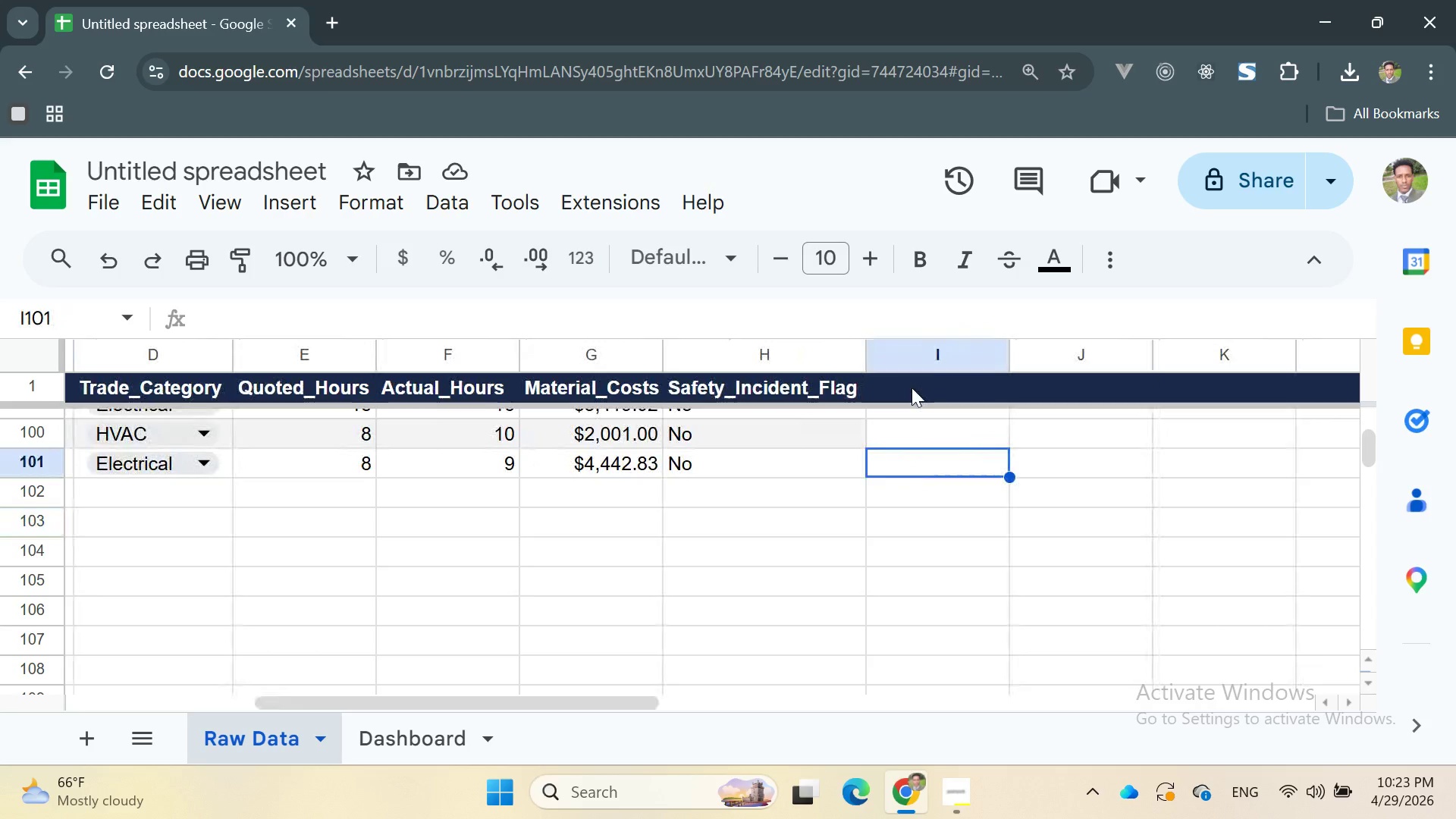 
double_click([912, 385])
 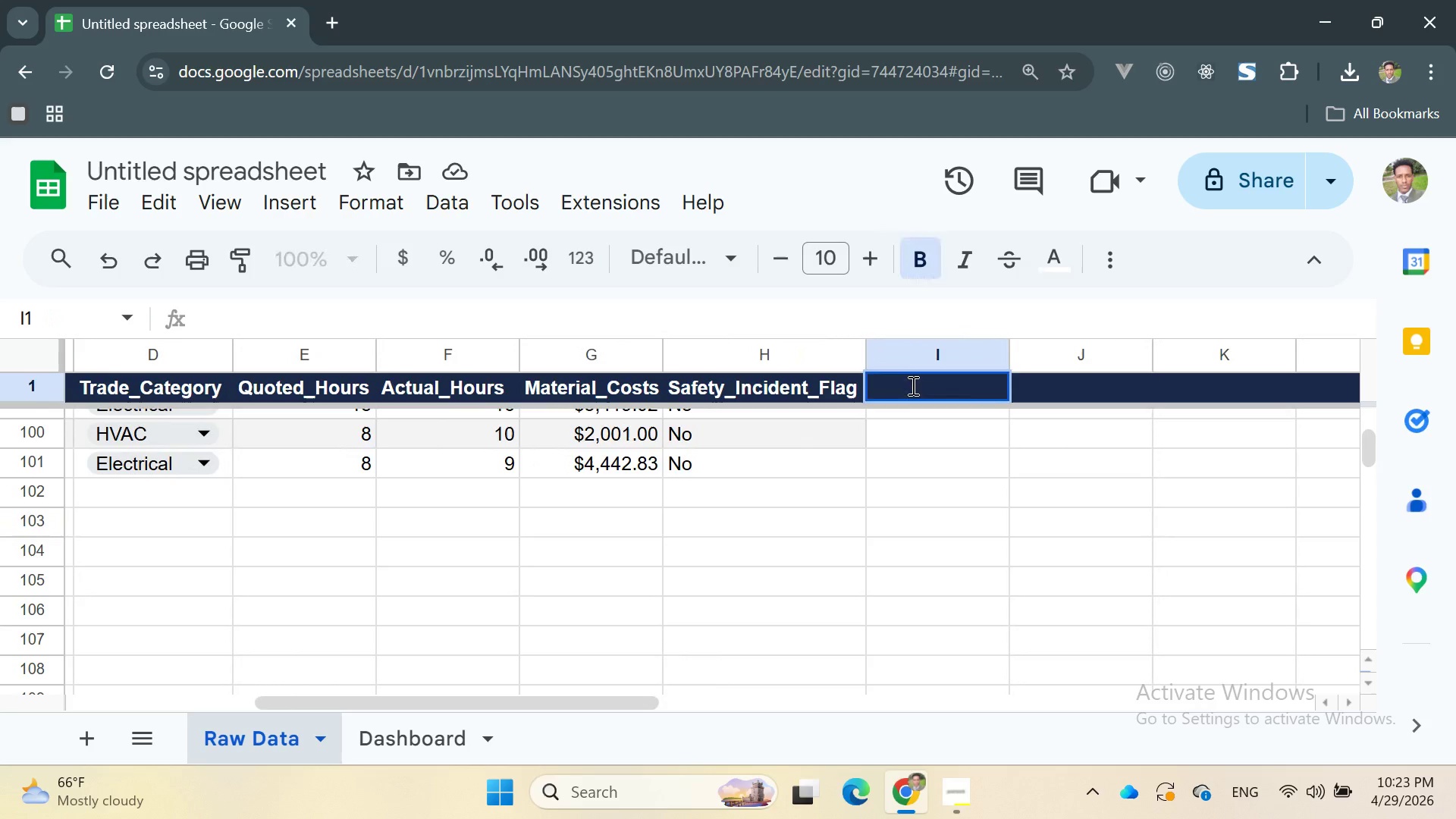 
type(Variance)
 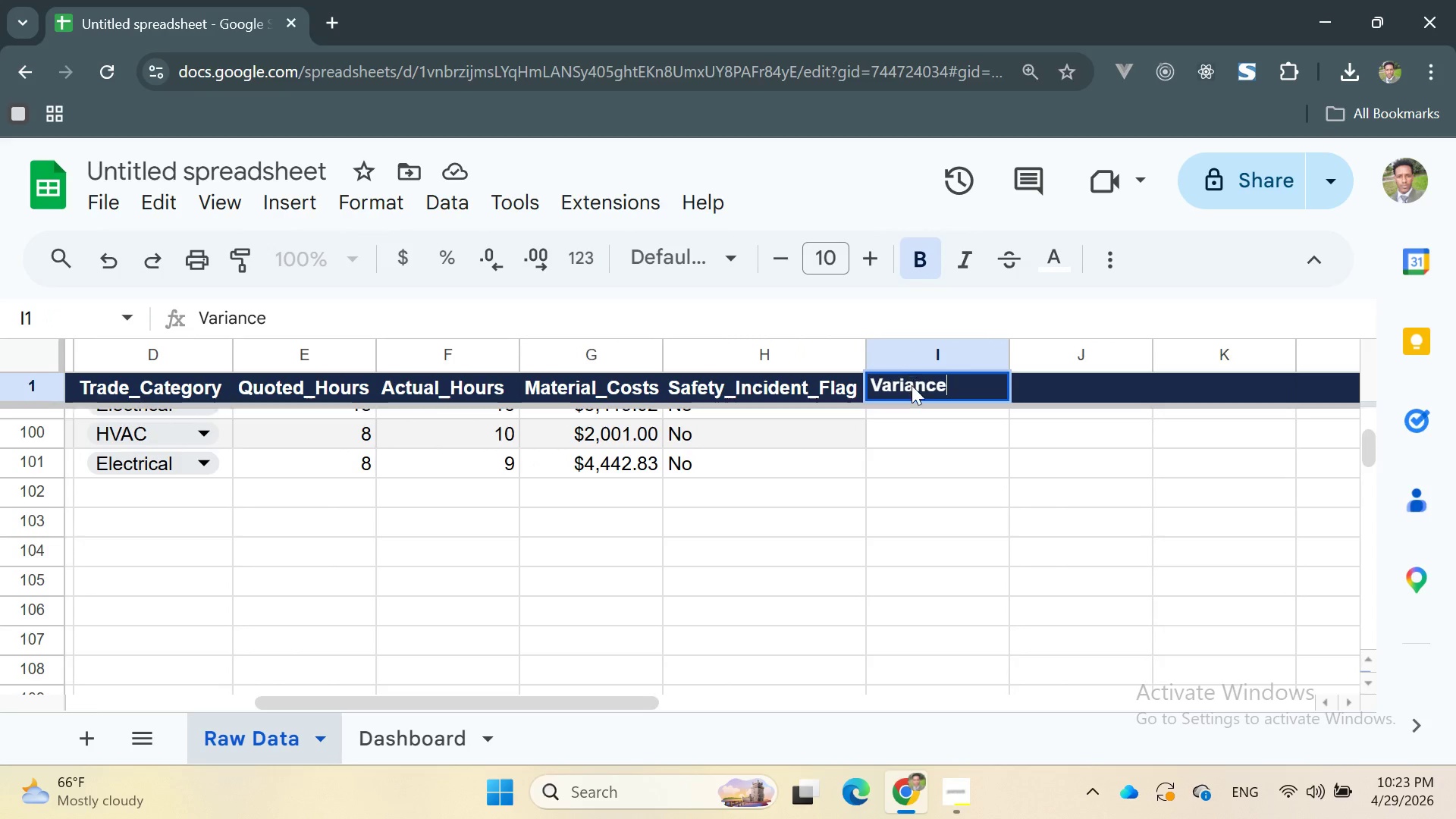 
key(Enter)
 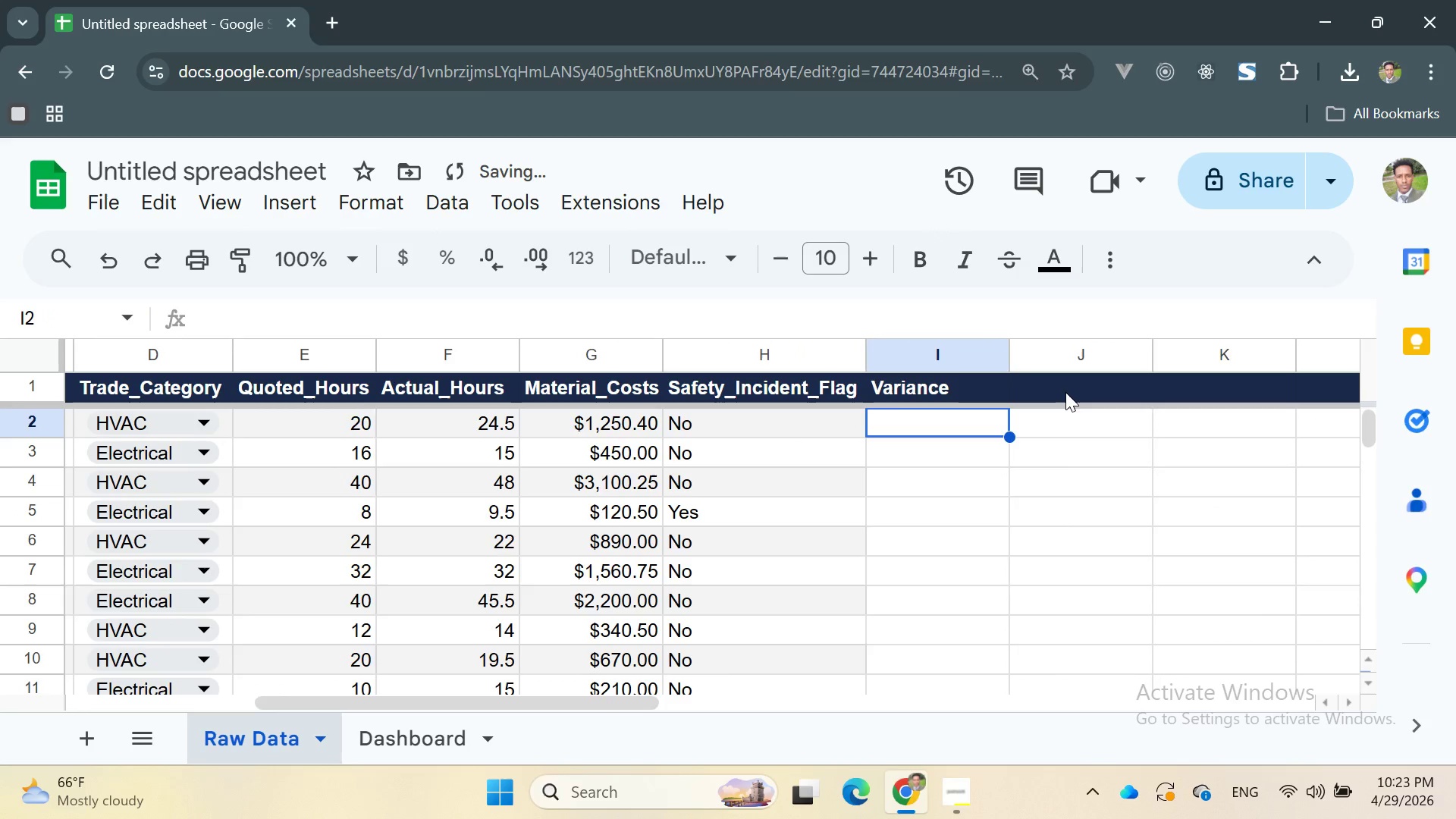 
double_click([1051, 388])
 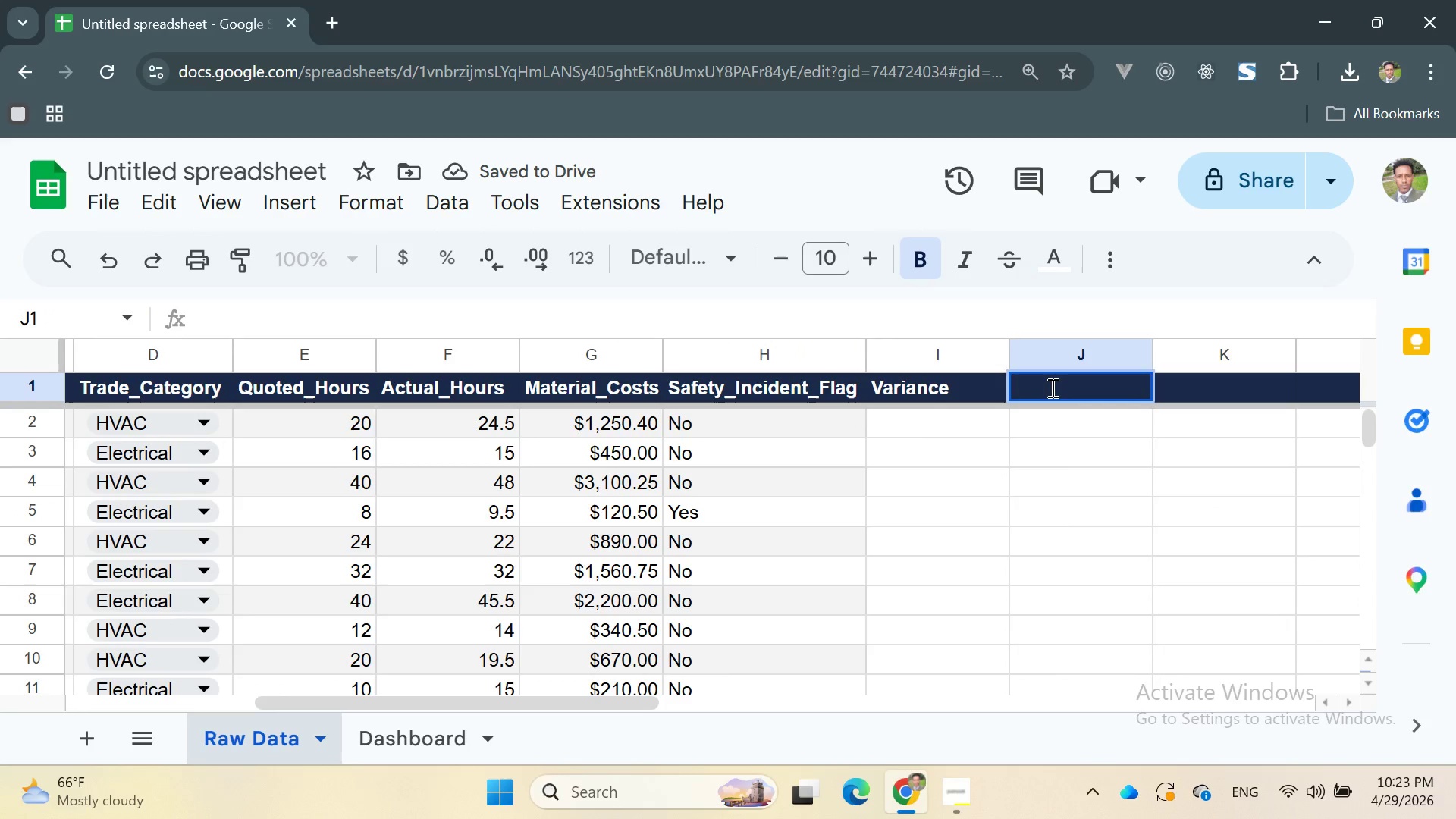 
key(CapsLock)
 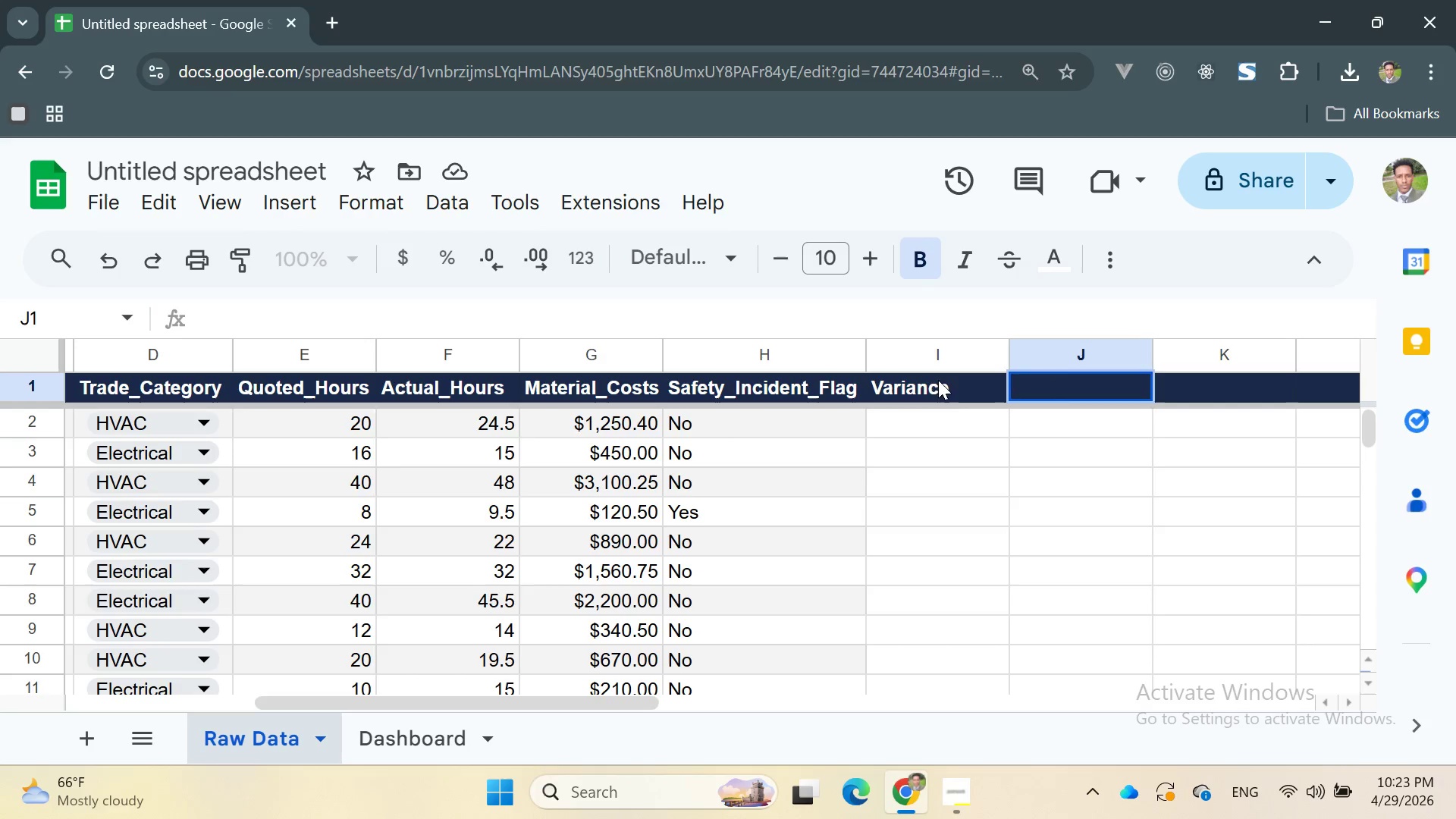 
double_click([966, 394])
 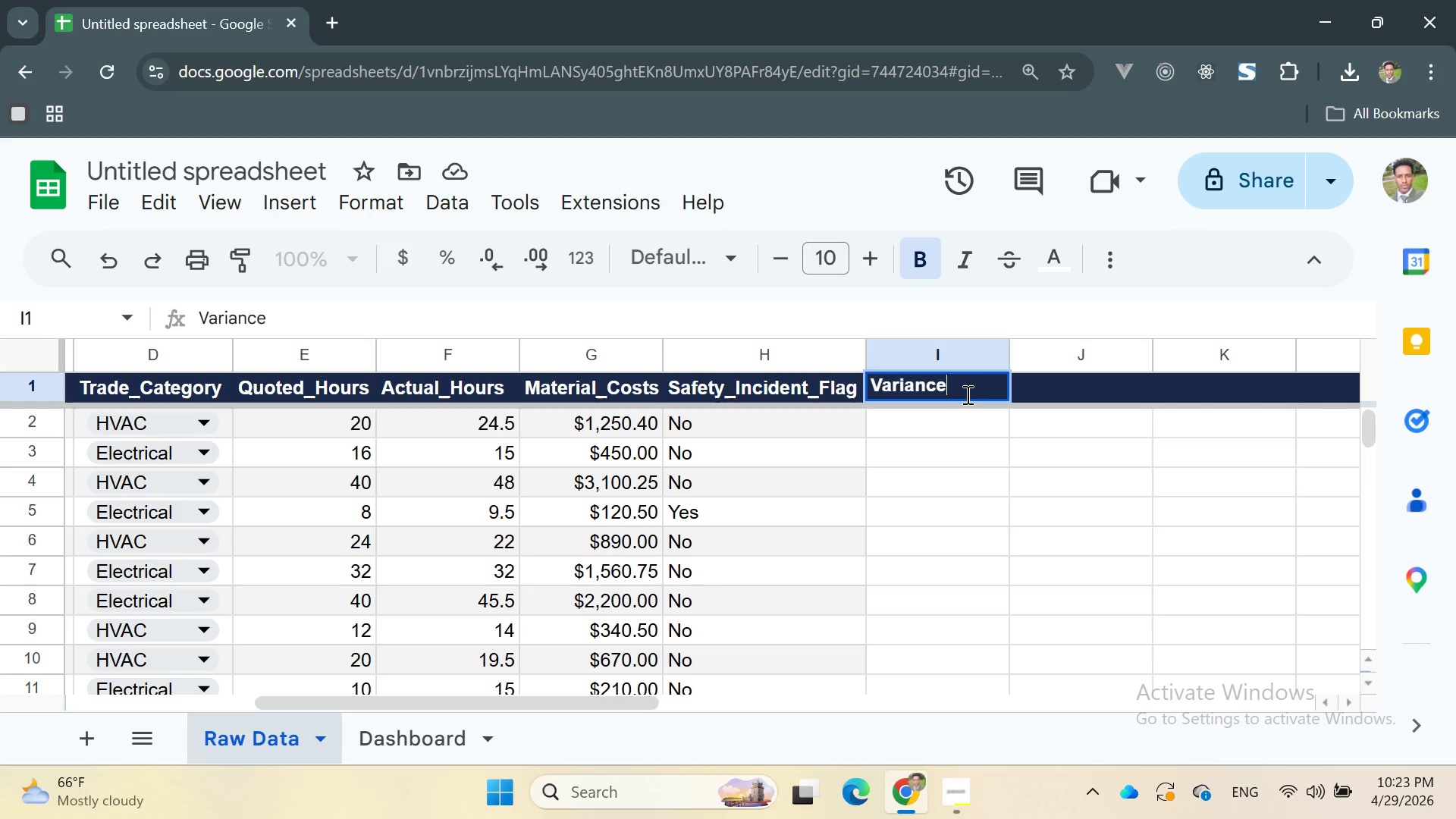 
type( hOUR)
key(Backspace)
key(Backspace)
key(Backspace)
key(Backspace)
type(Hours)
 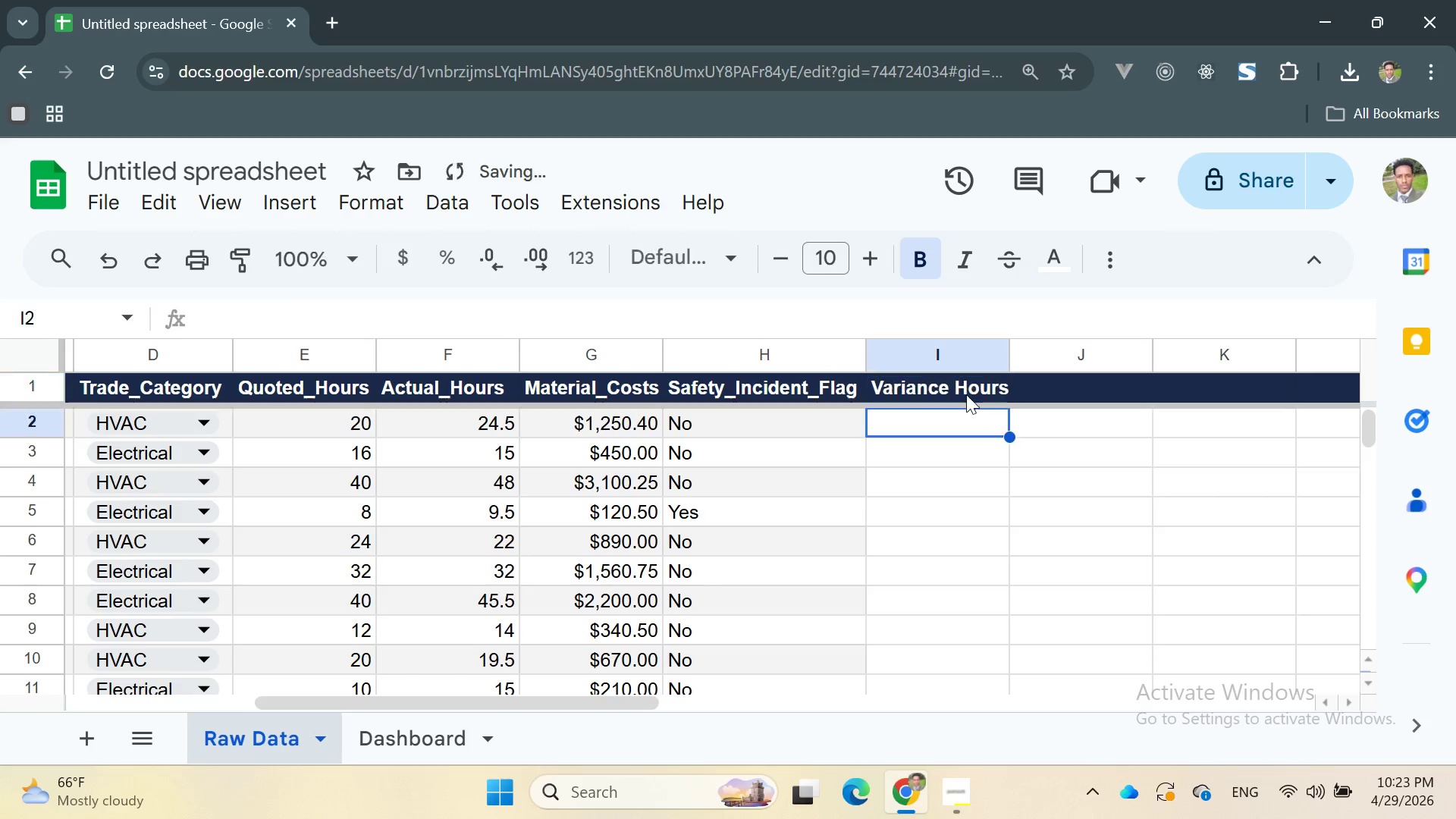 
key(Enter)
 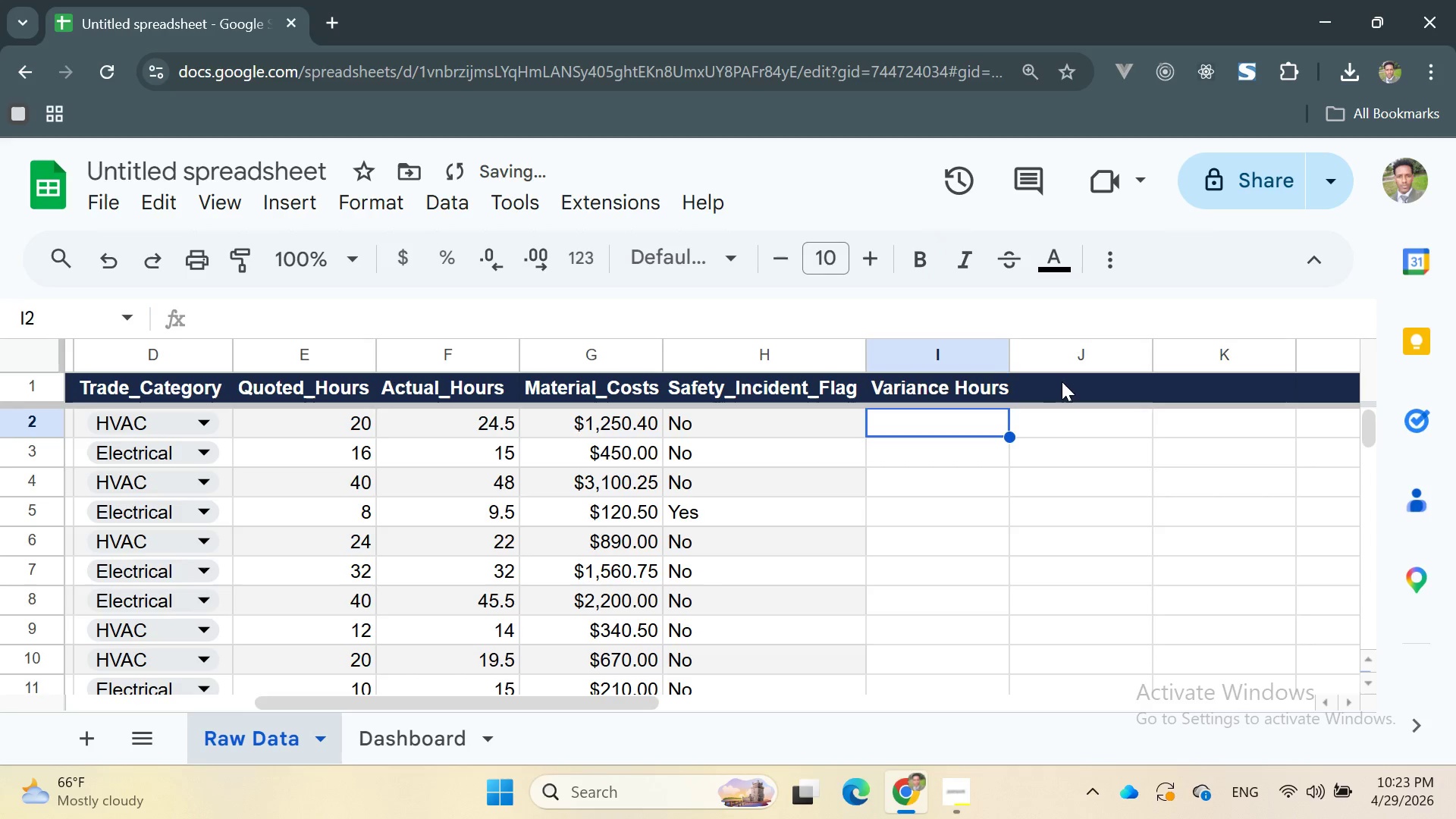 
double_click([1065, 381])
 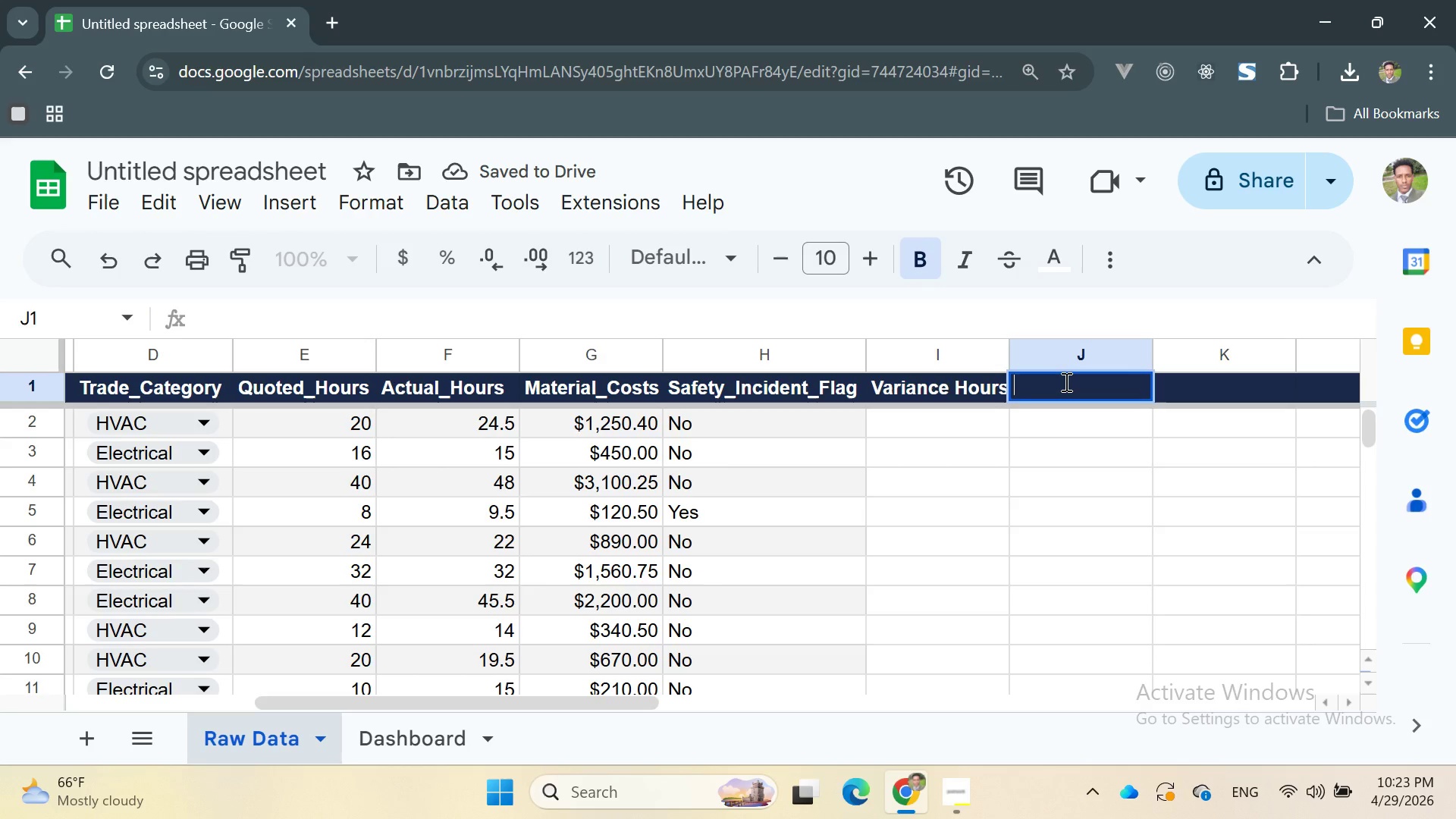 
type(Variance %)
 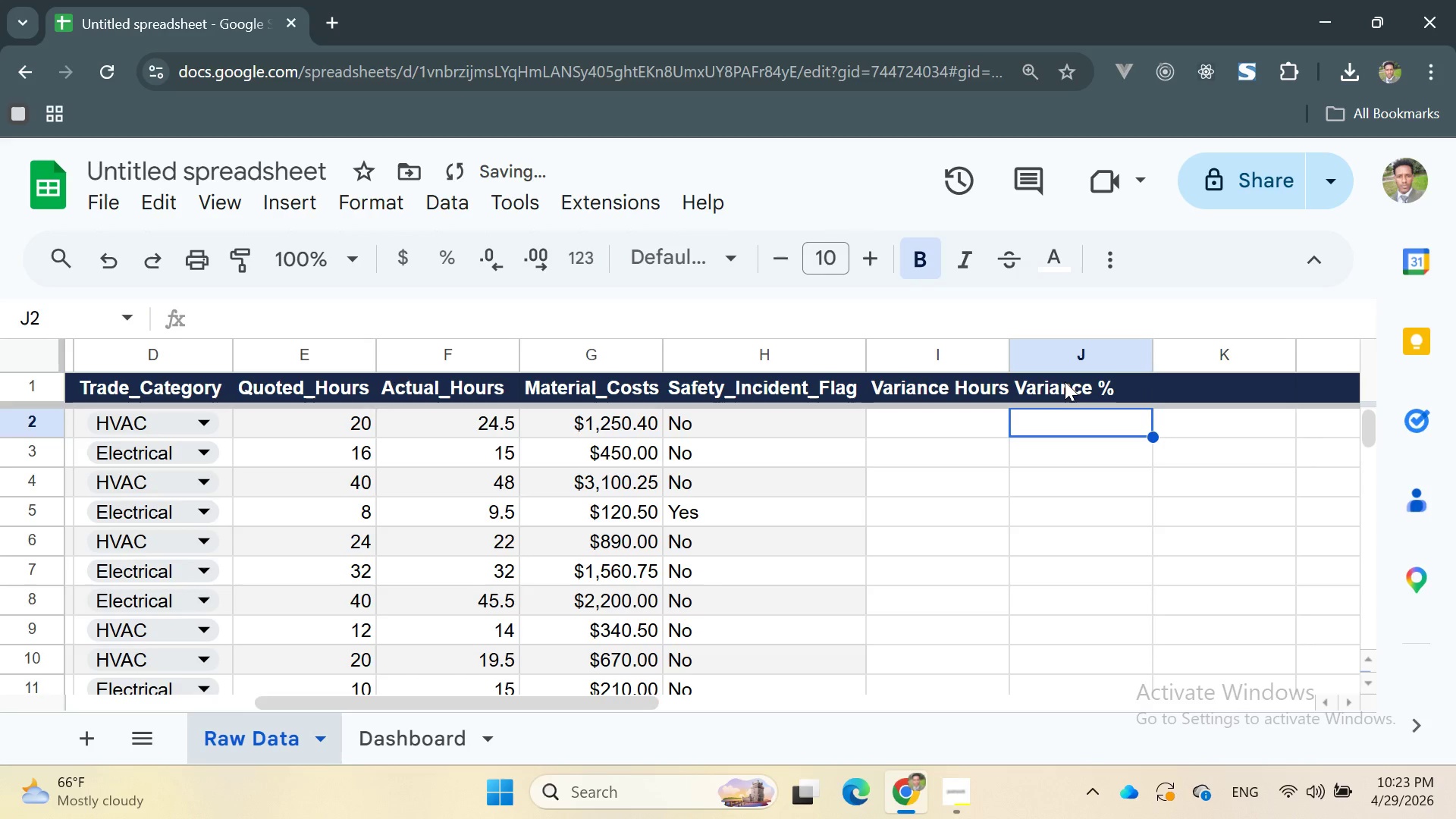 
key(Enter)
 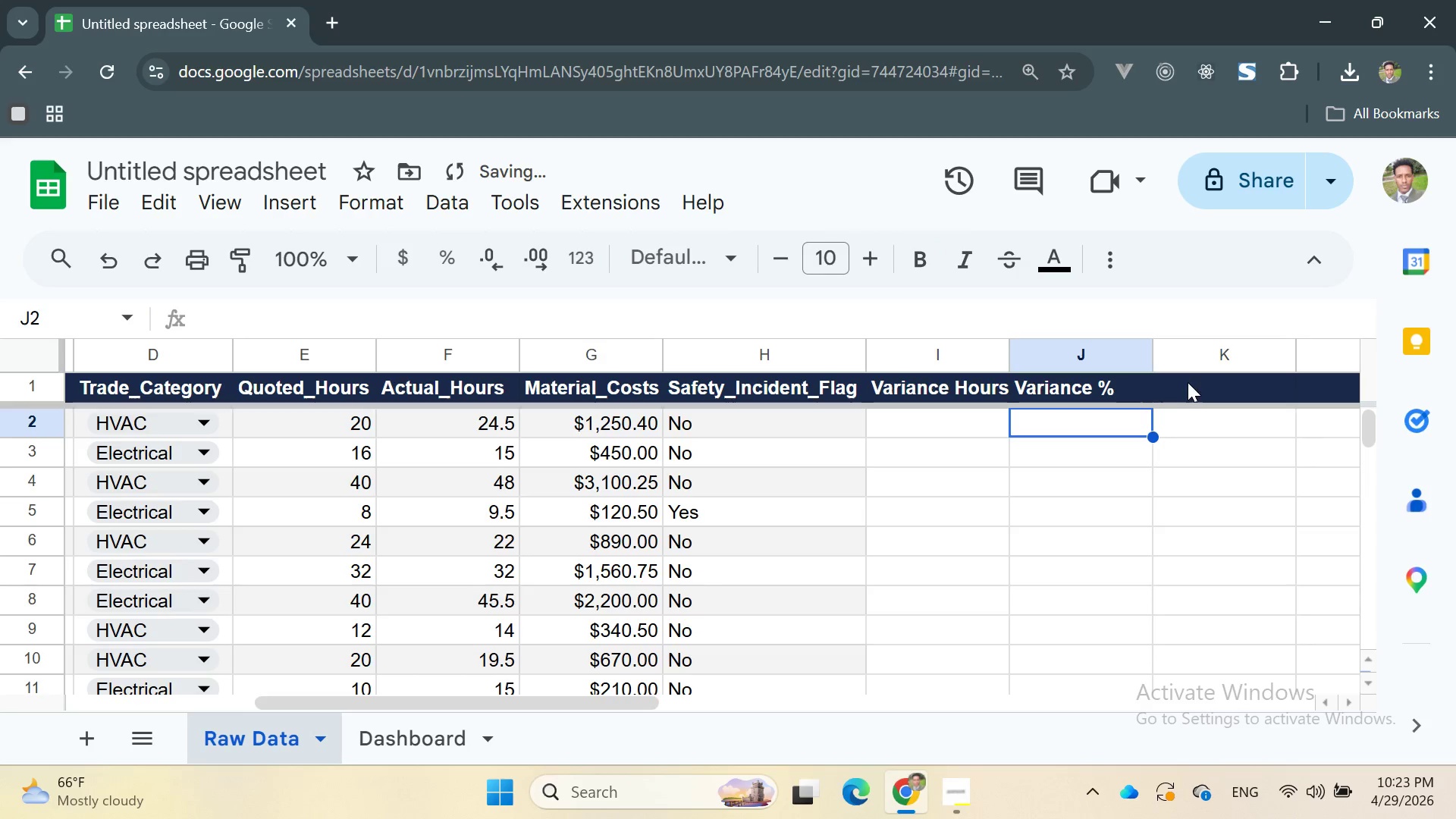 
double_click([1193, 382])
 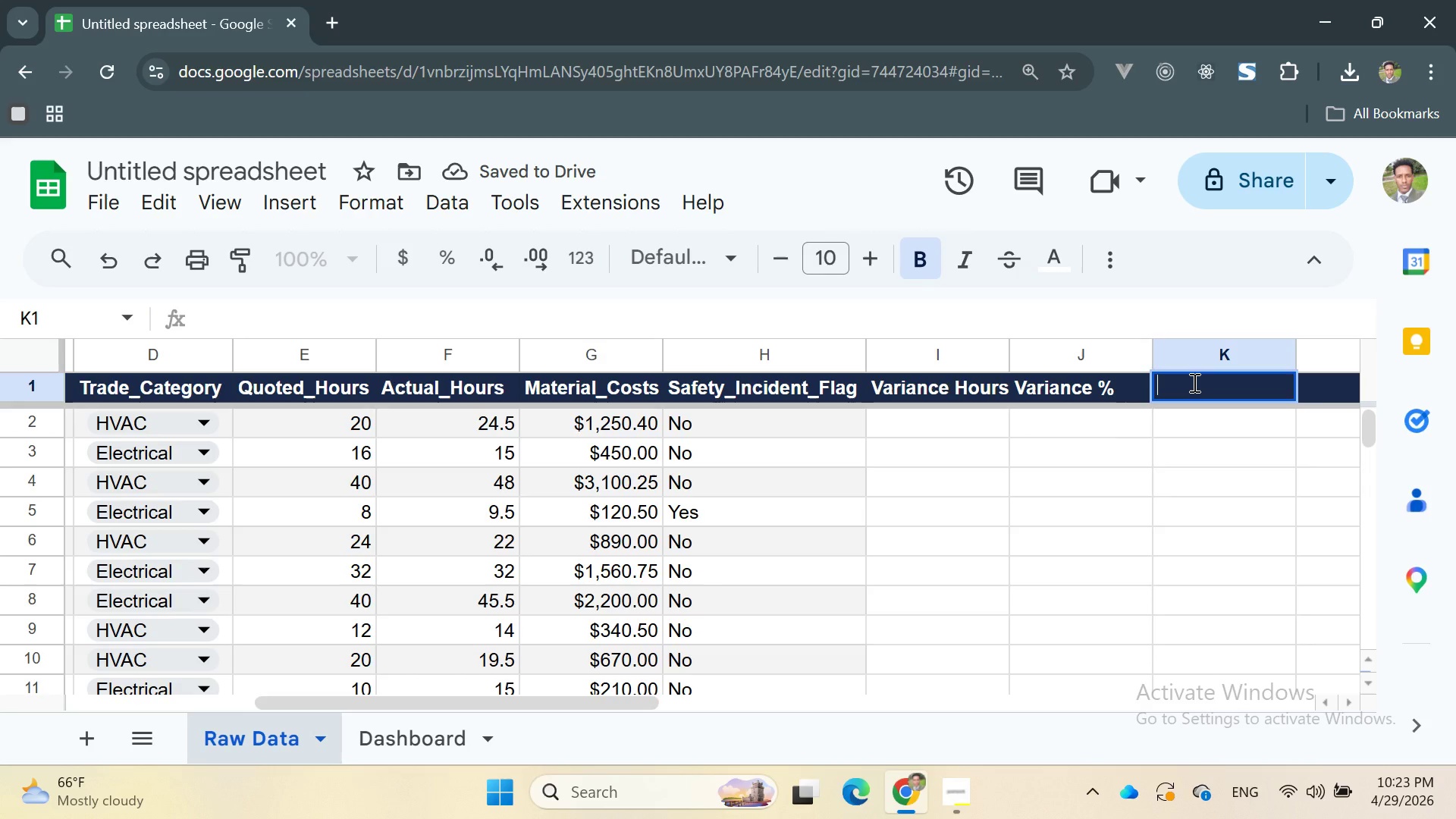 
type(Variance Alert)
 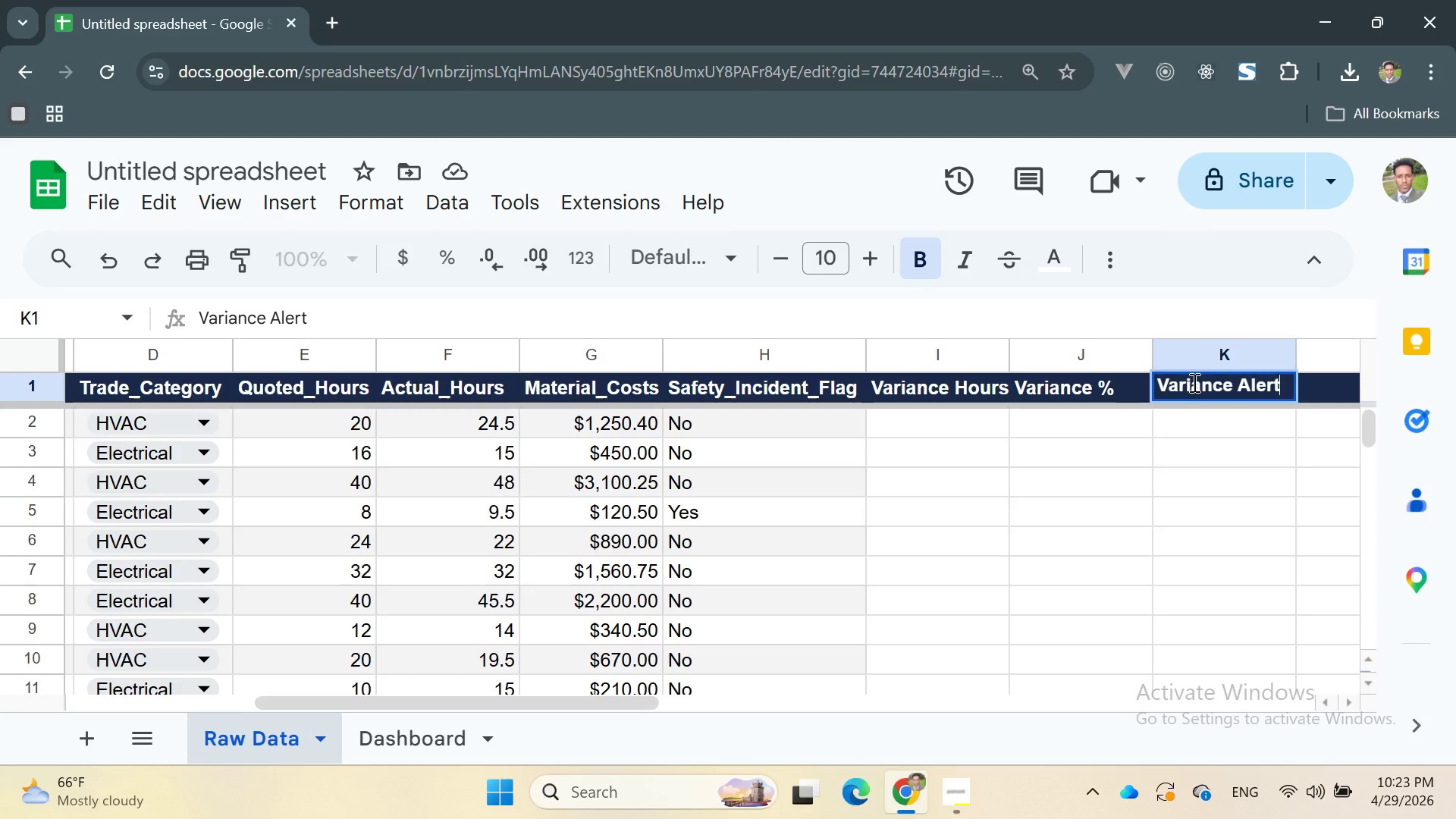 
key(Enter)
 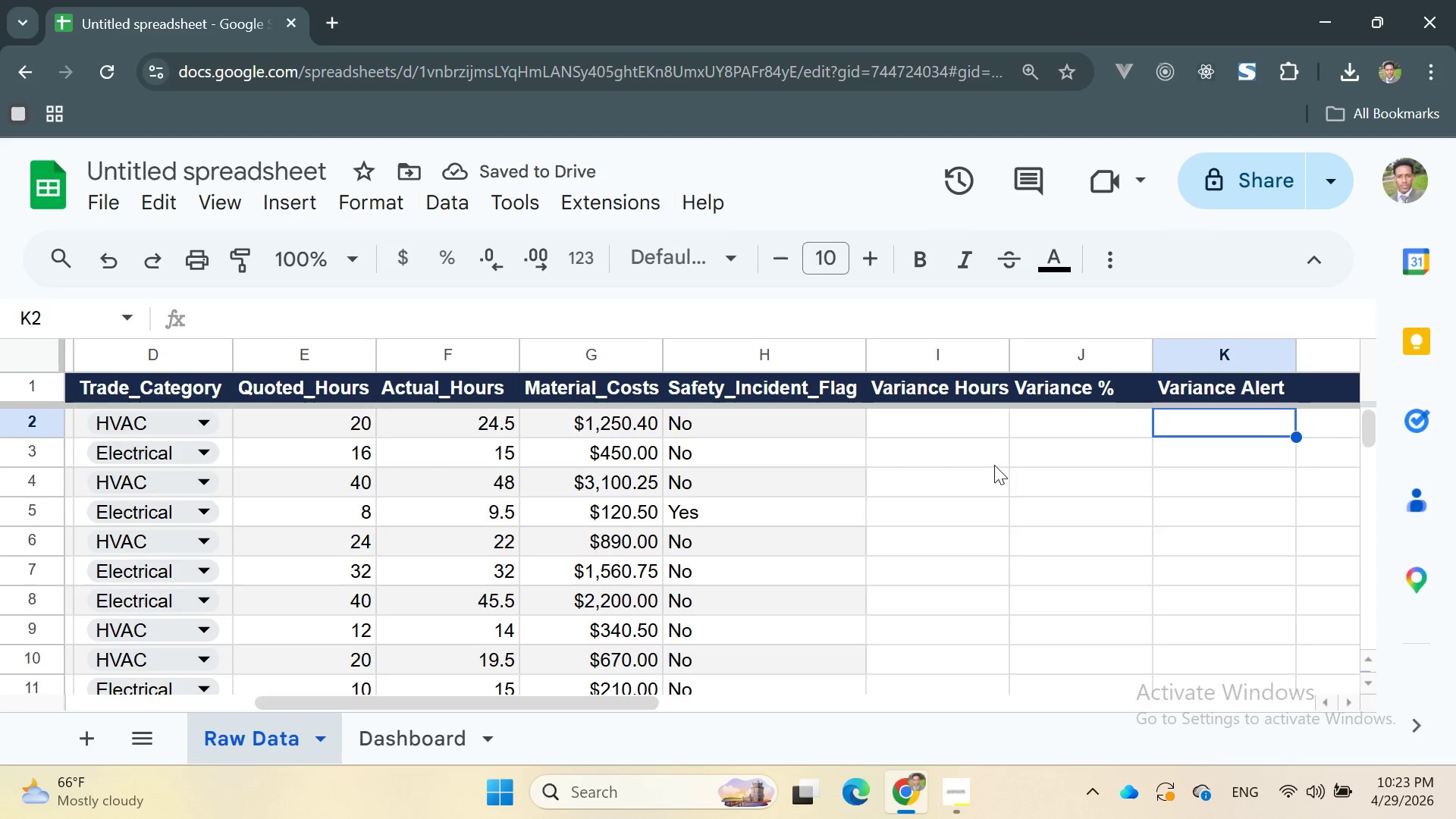 
wait(6.5)
 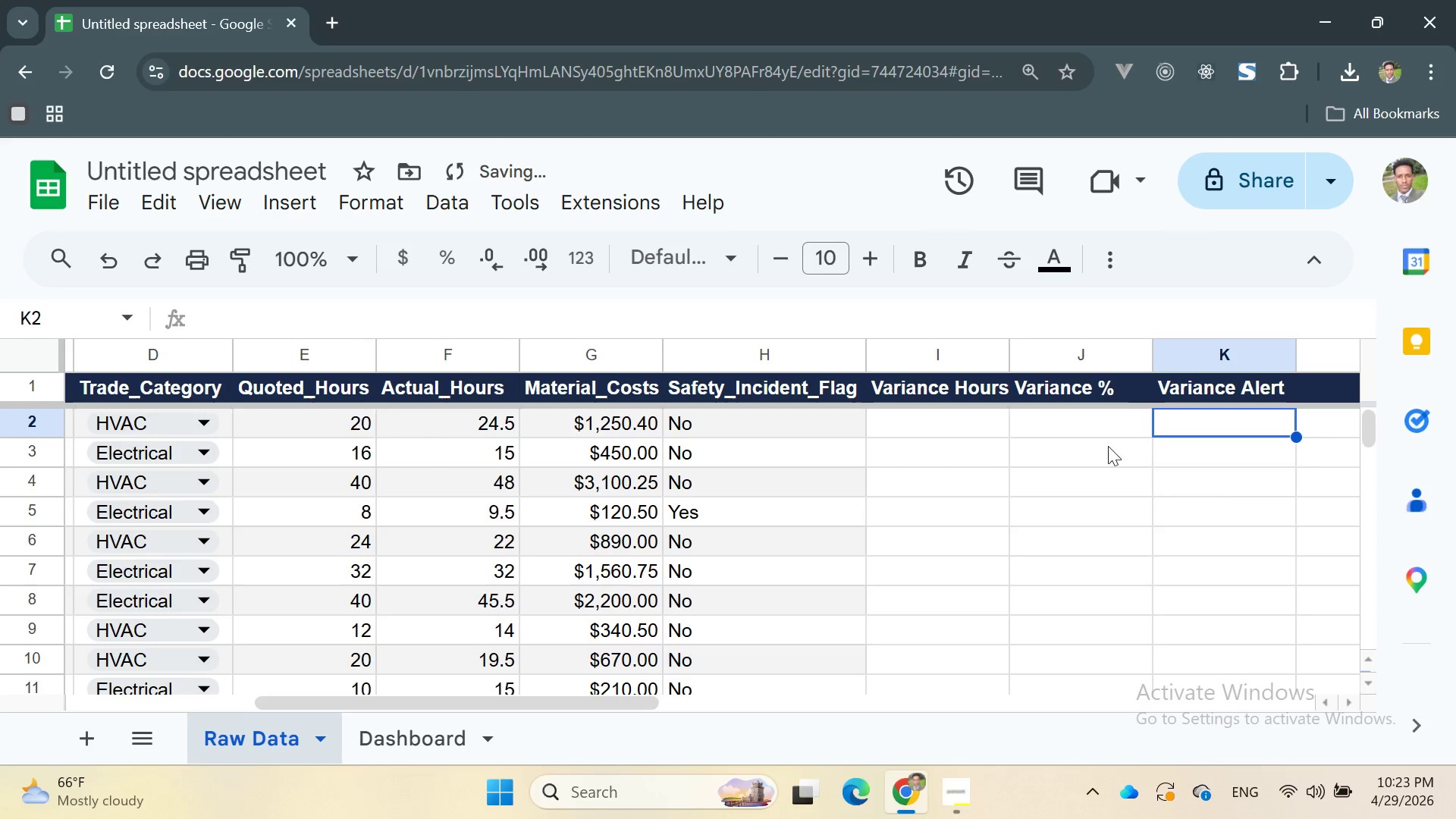 
left_click([1038, 522])
 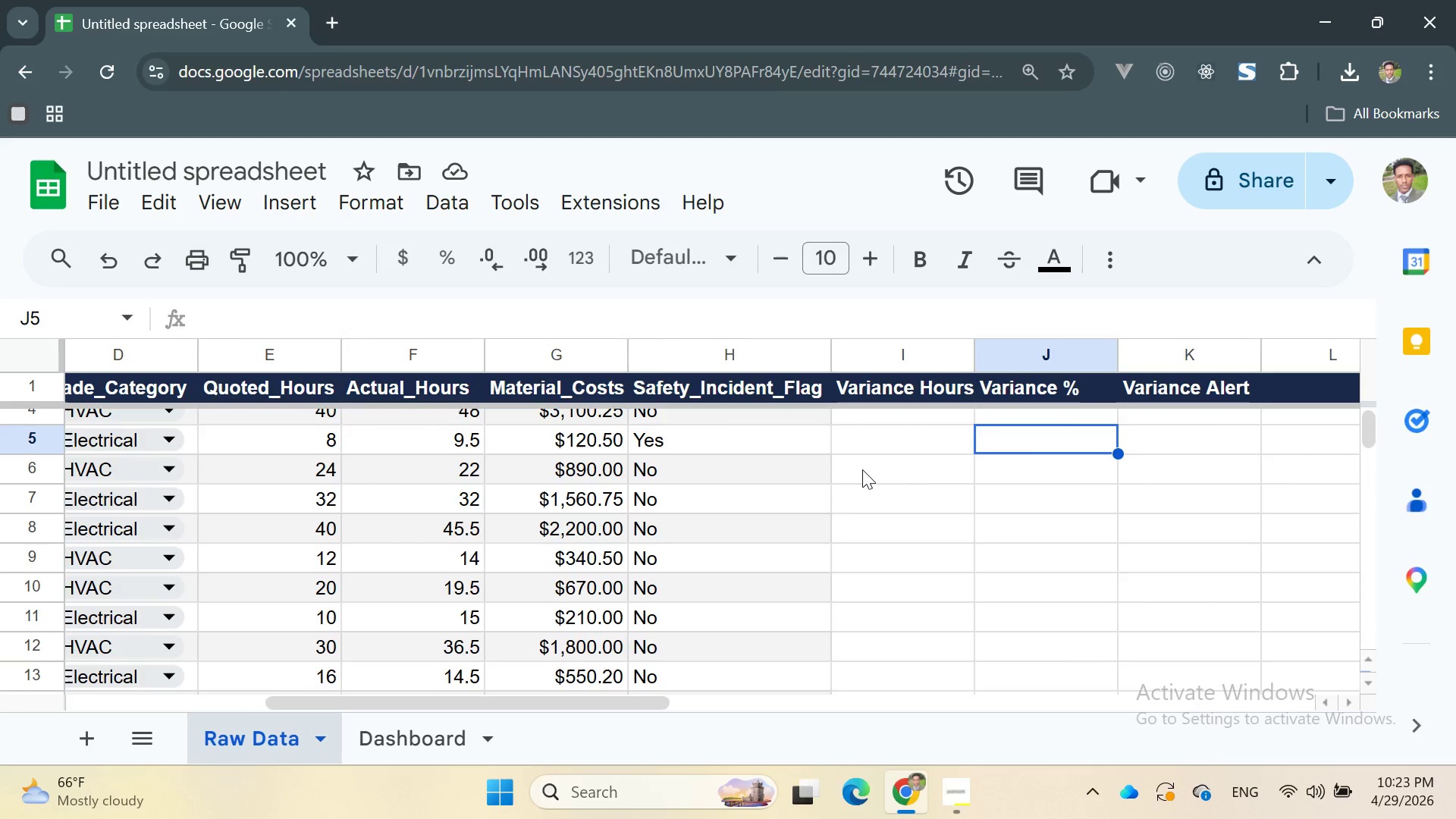 
wait(5.64)
 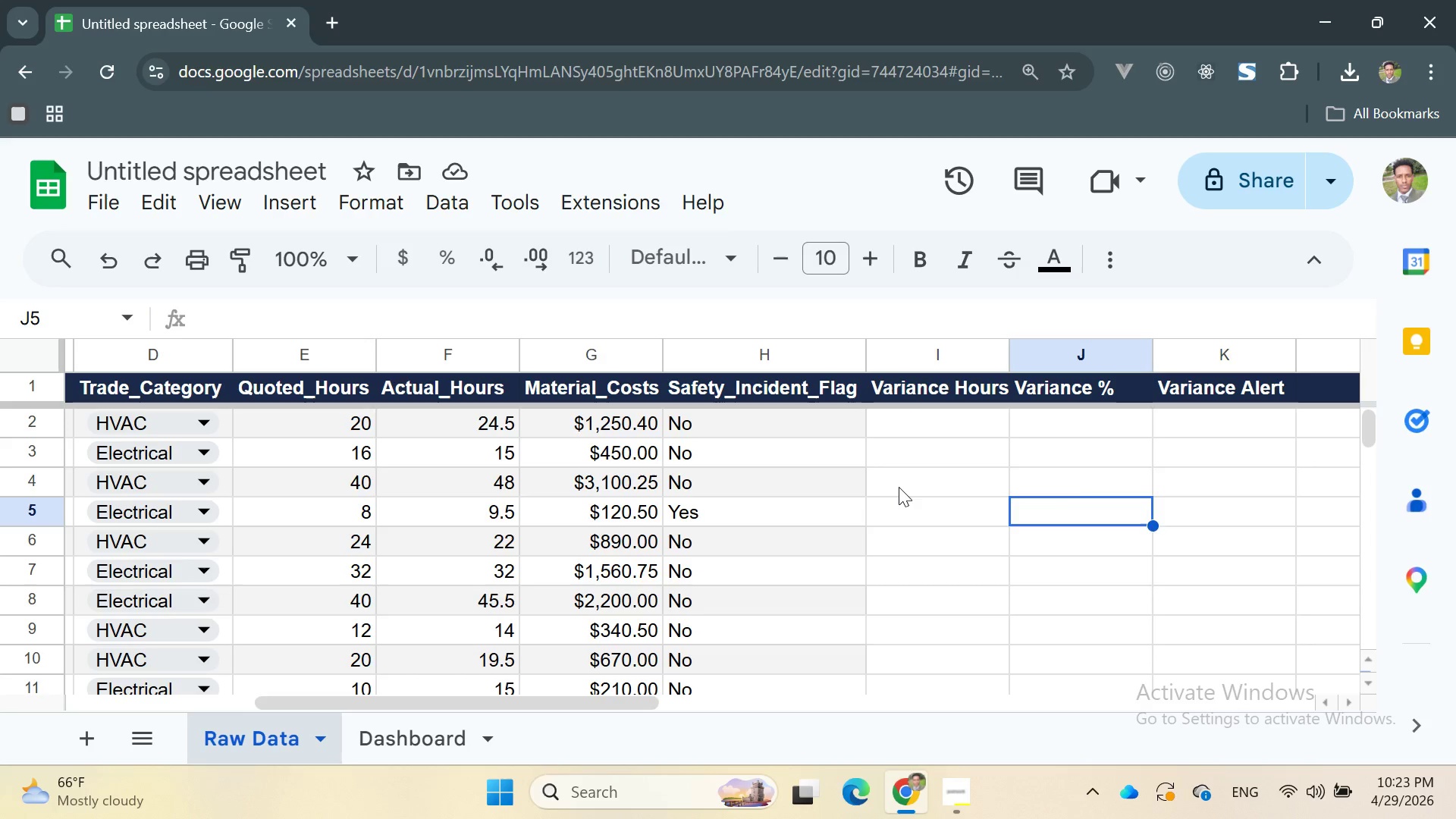 
left_click([963, 786])